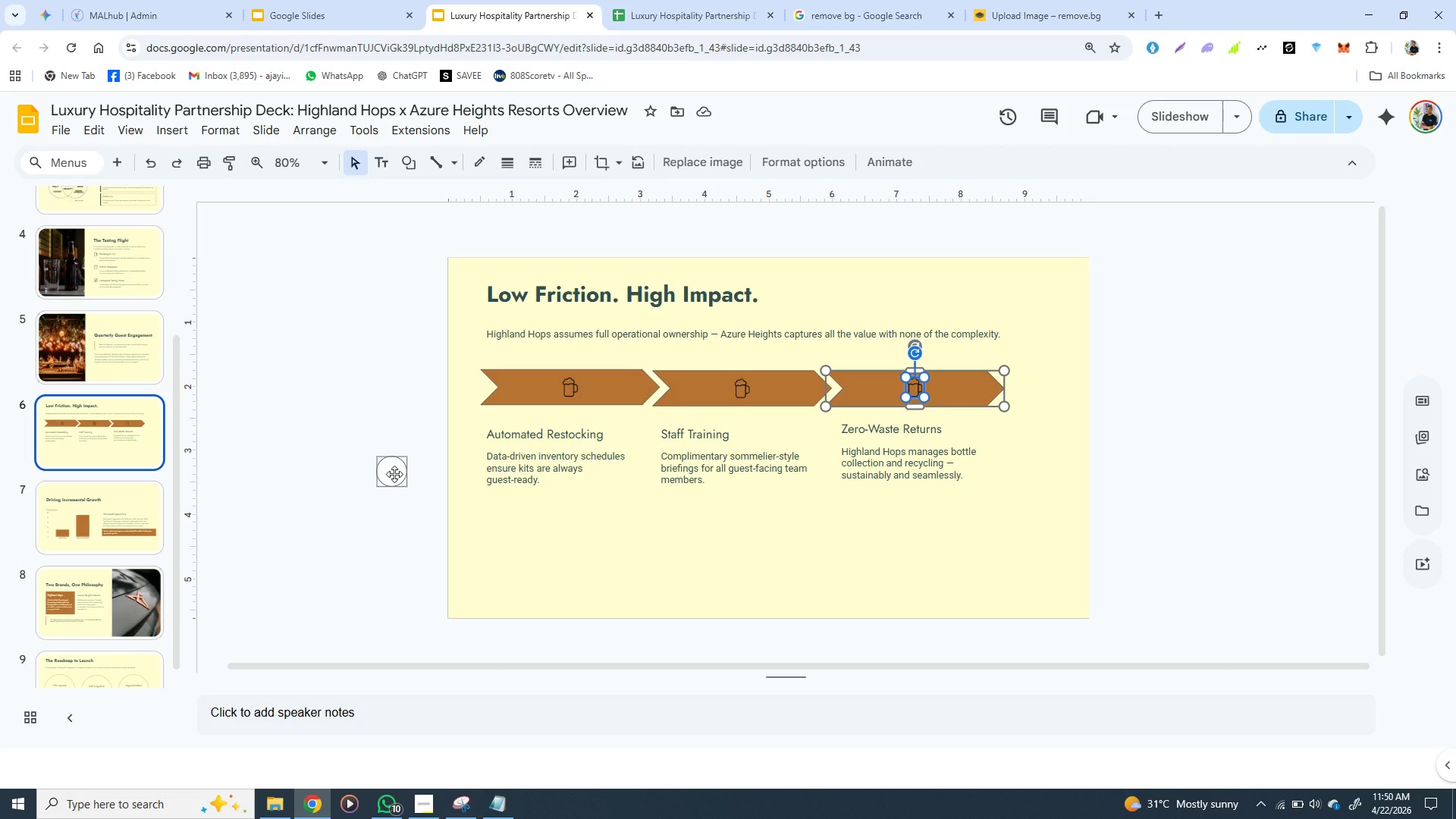 
left_click([394, 474])
 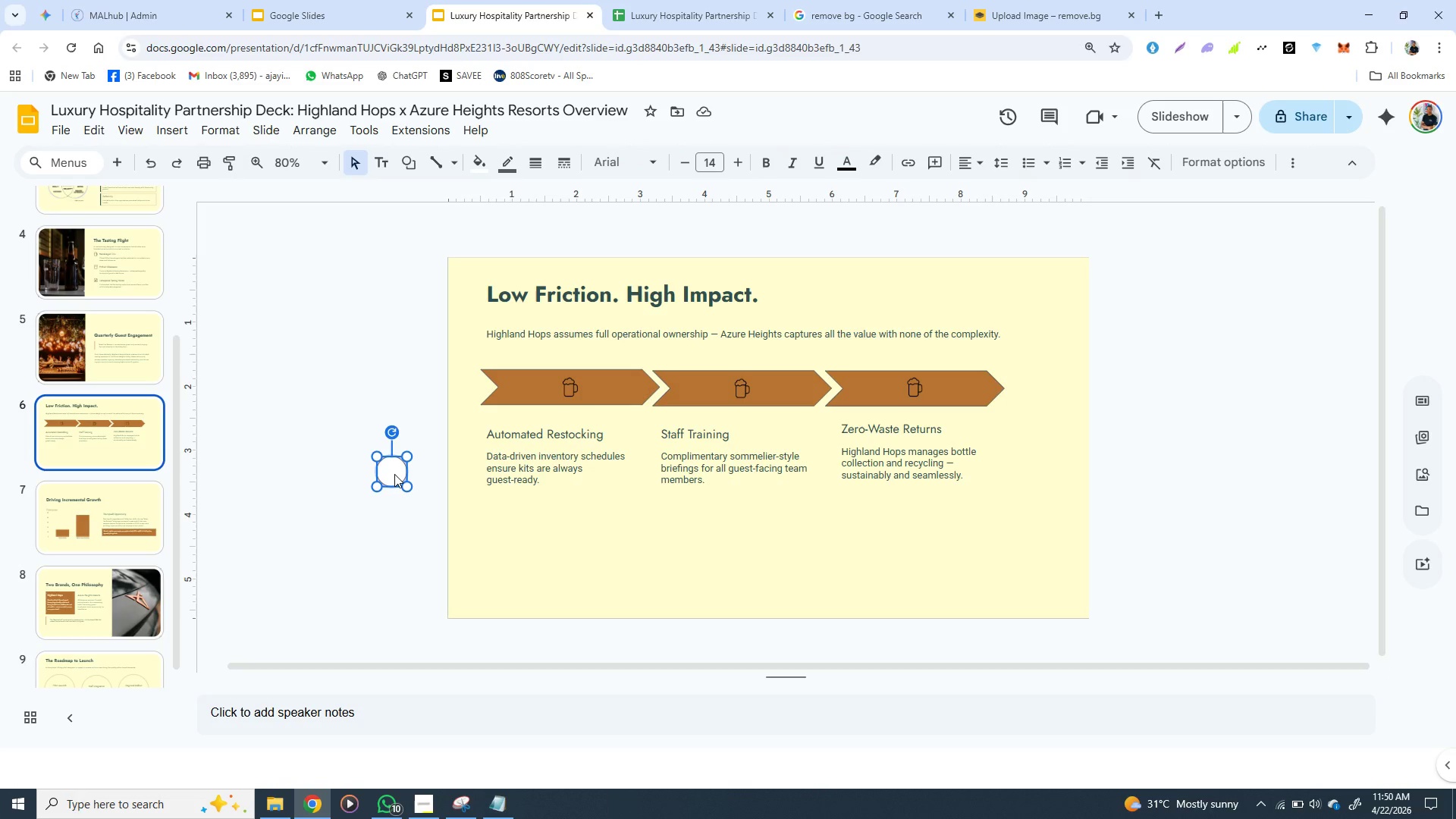 
key(Control+V)
 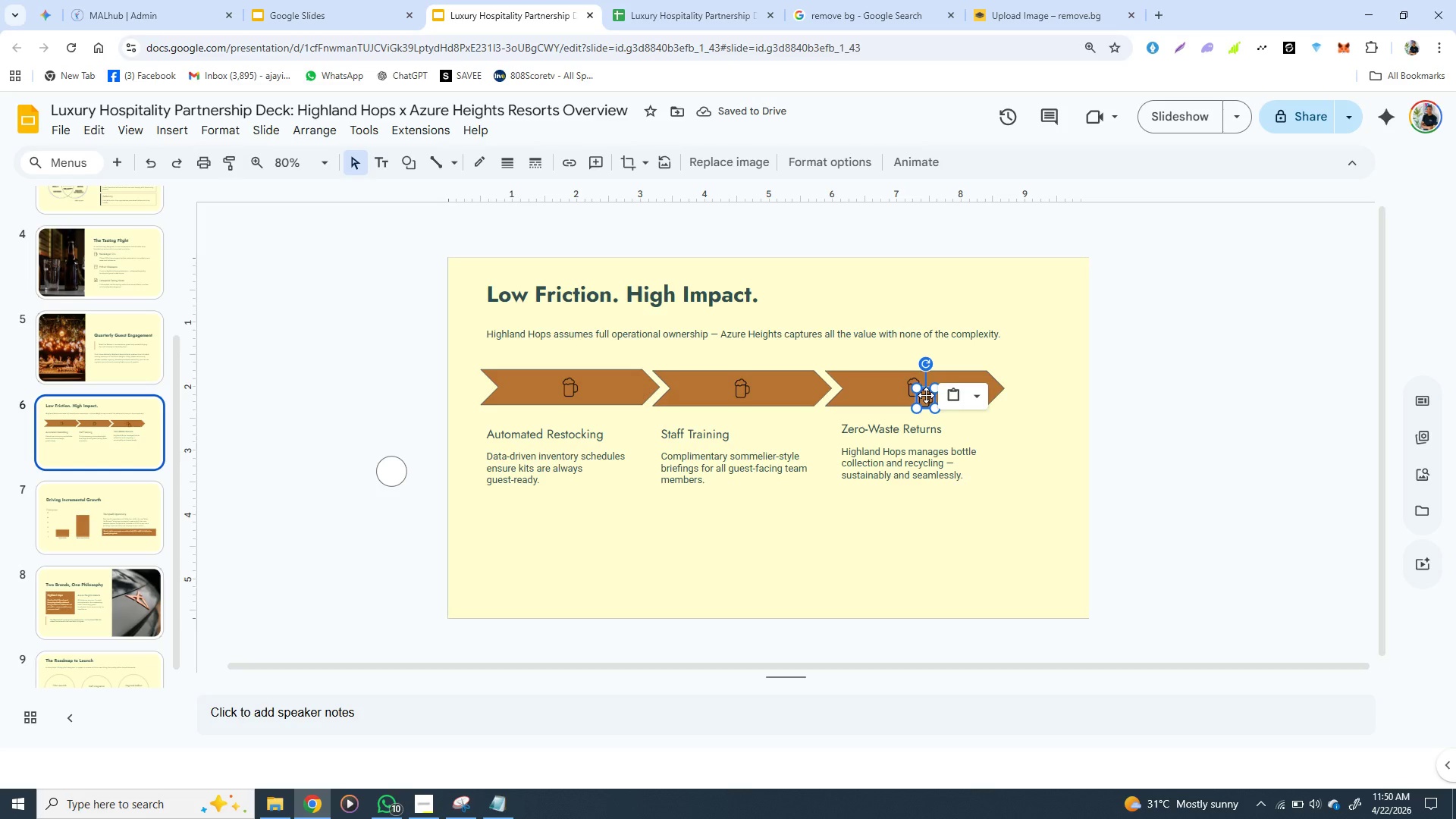 
left_click_drag(start_coordinate=[926, 395], to_coordinate=[394, 467])
 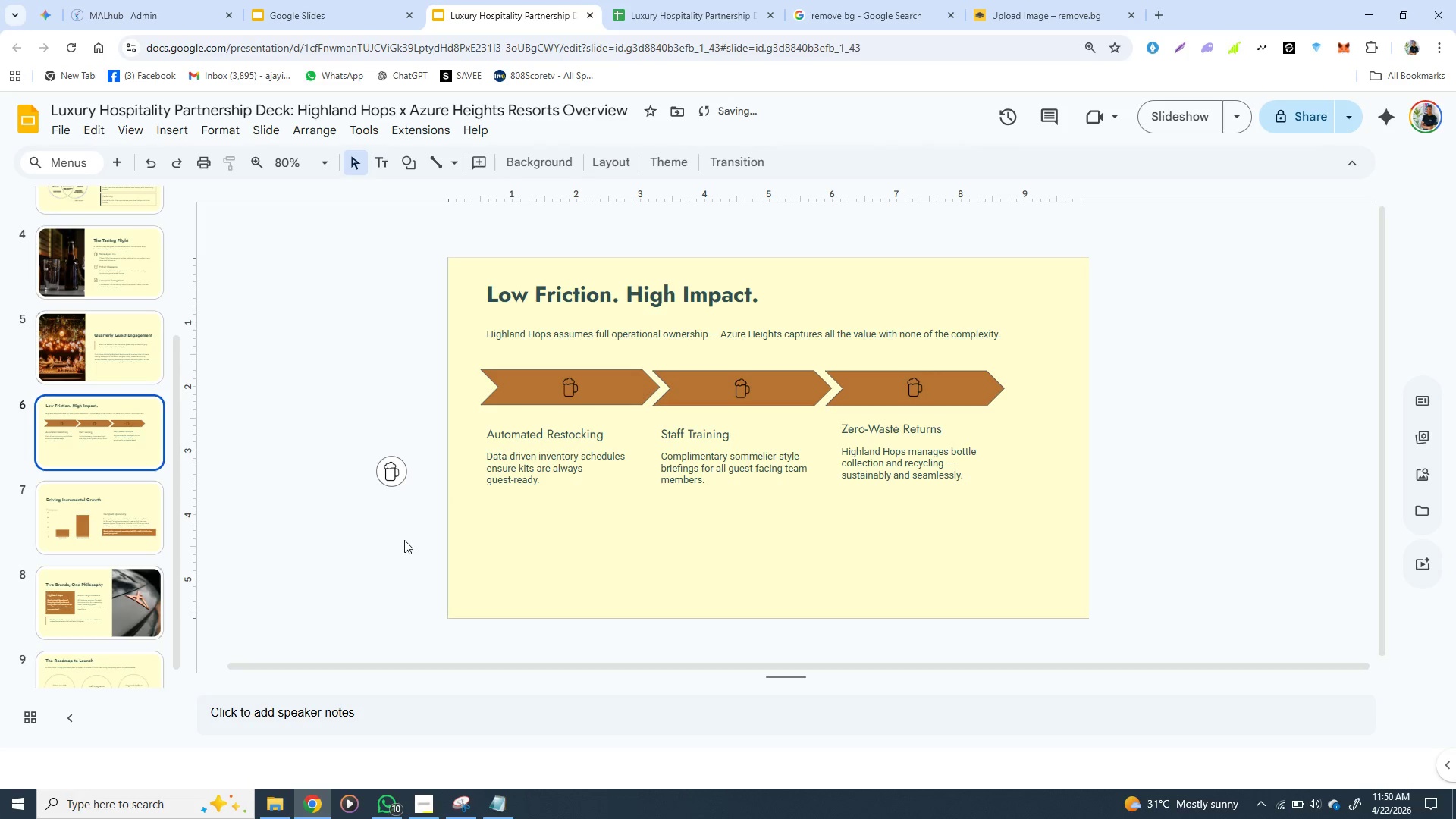 
left_click([404, 540])
 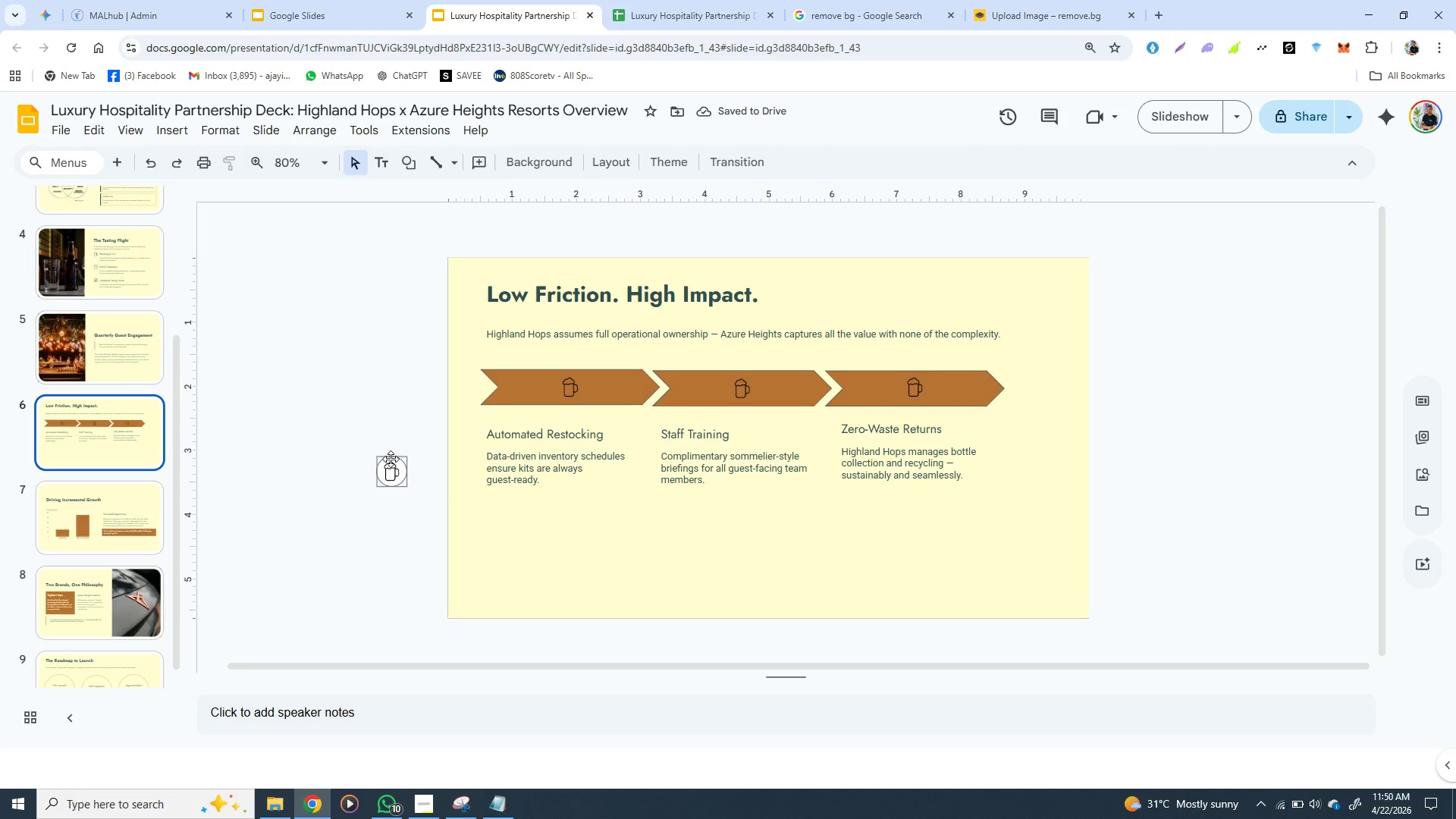 
left_click([391, 459])
 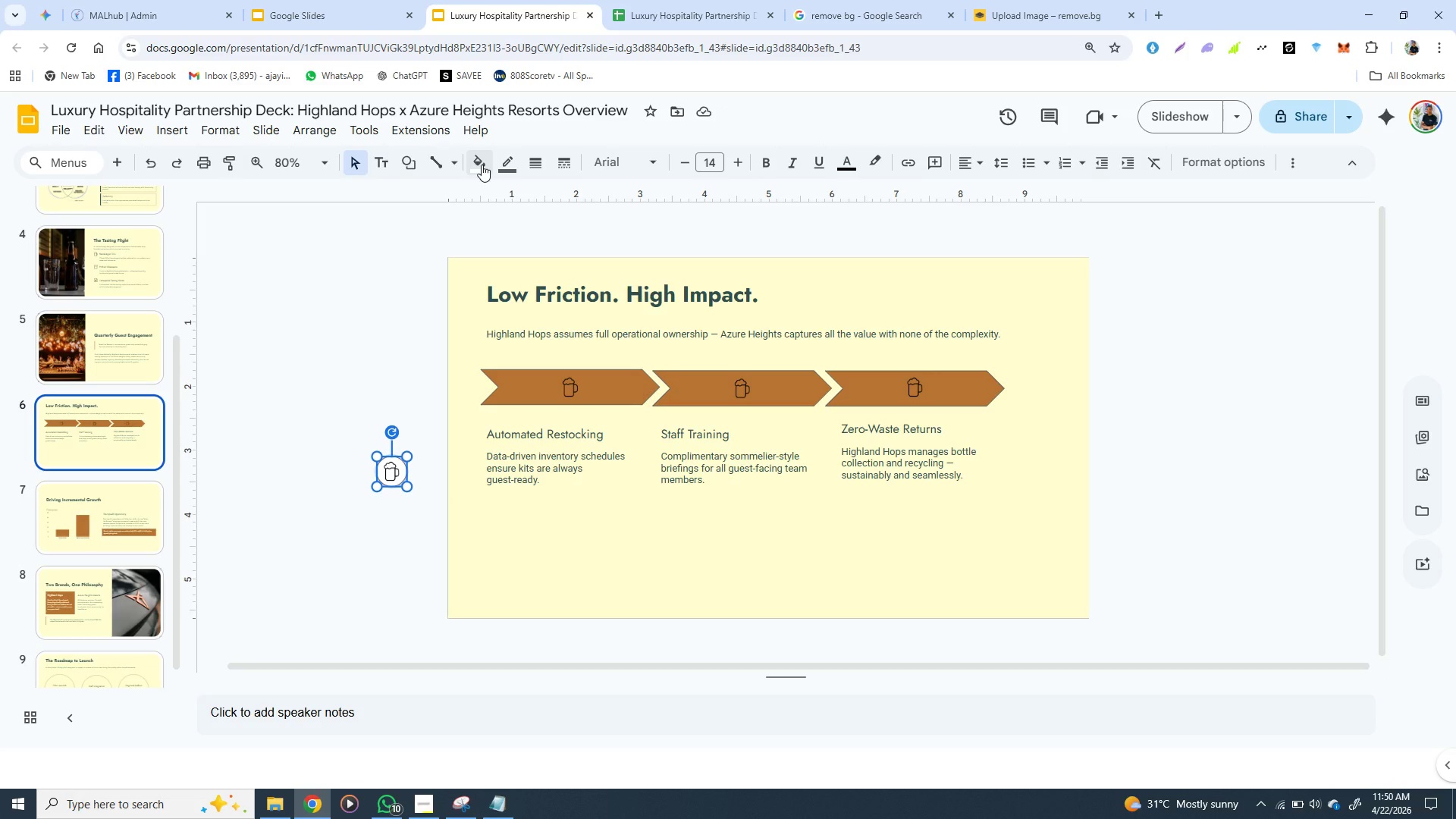 
left_click([484, 164])
 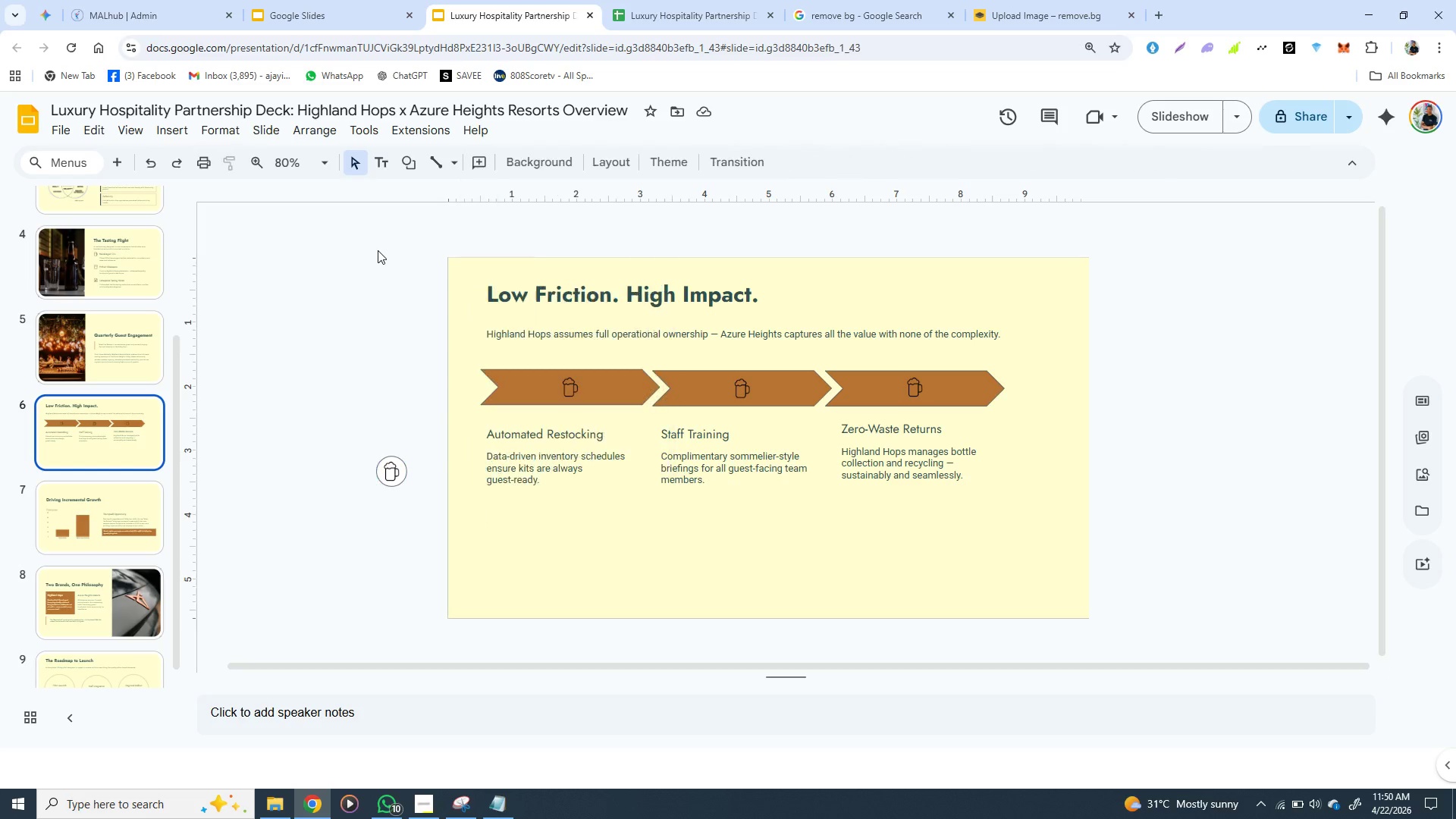 
left_click([378, 250])
 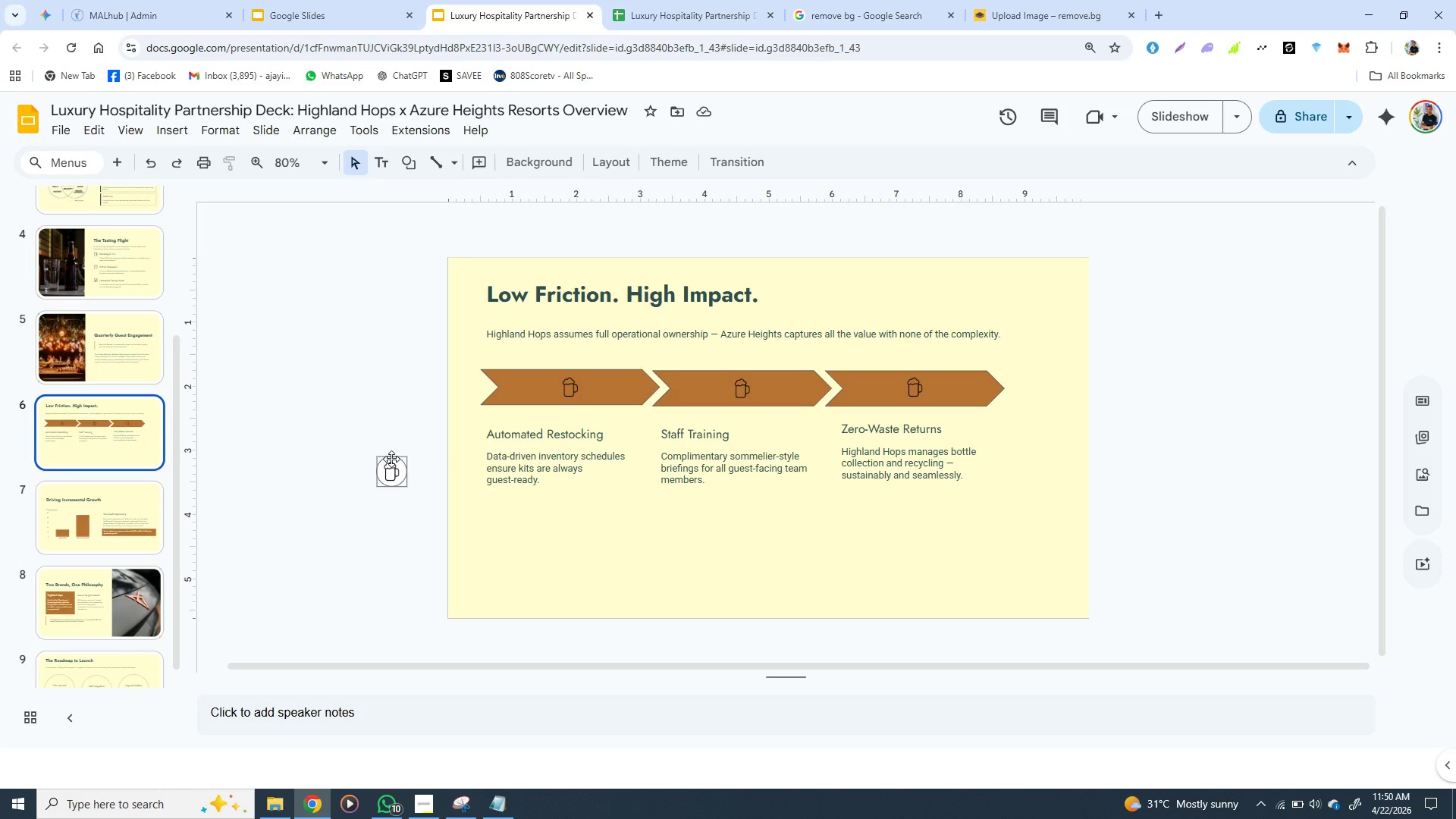 
left_click([392, 460])
 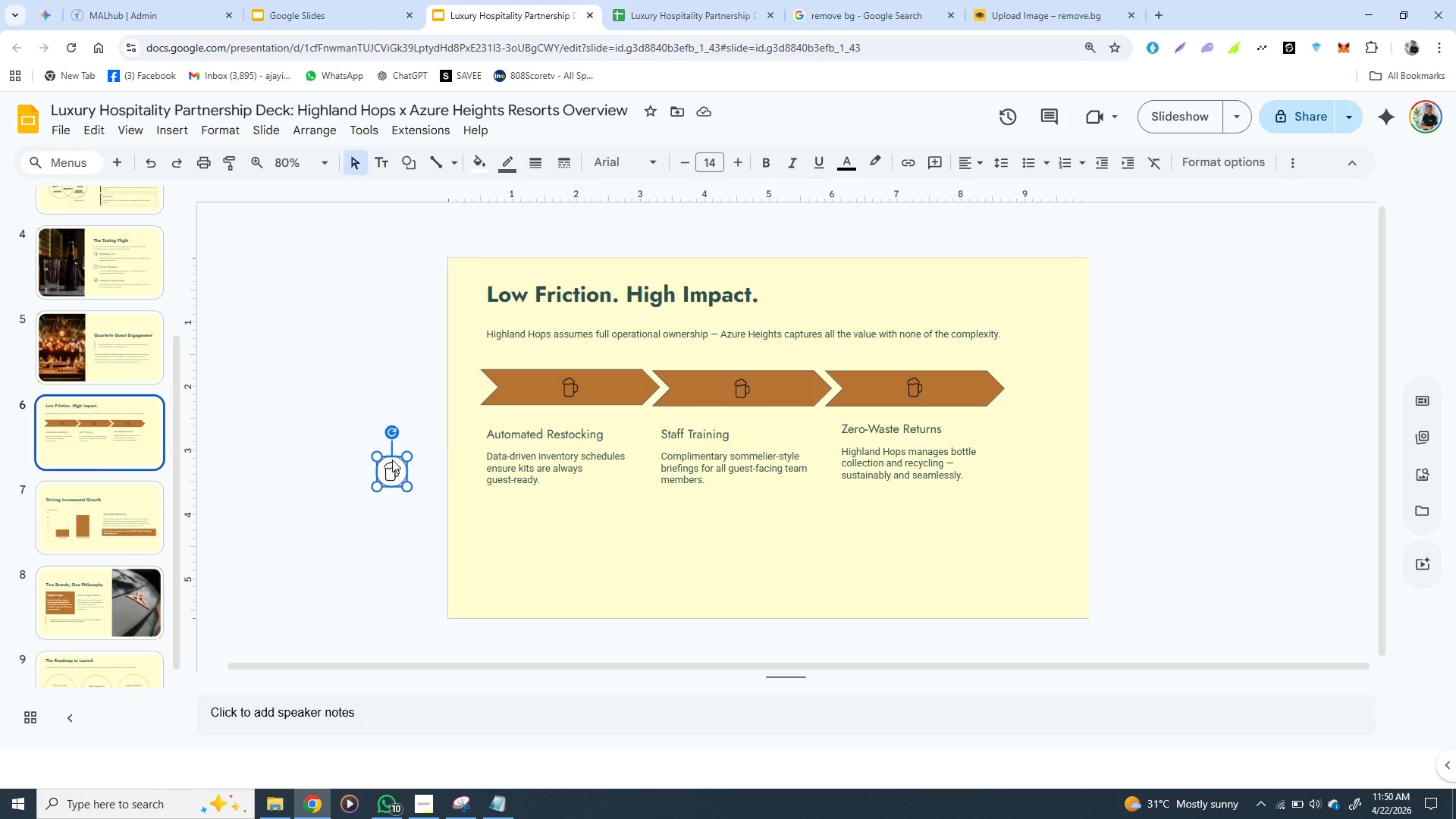 
hold_key(key=ShiftLeft, duration=1.52)
left_click([394, 479])
 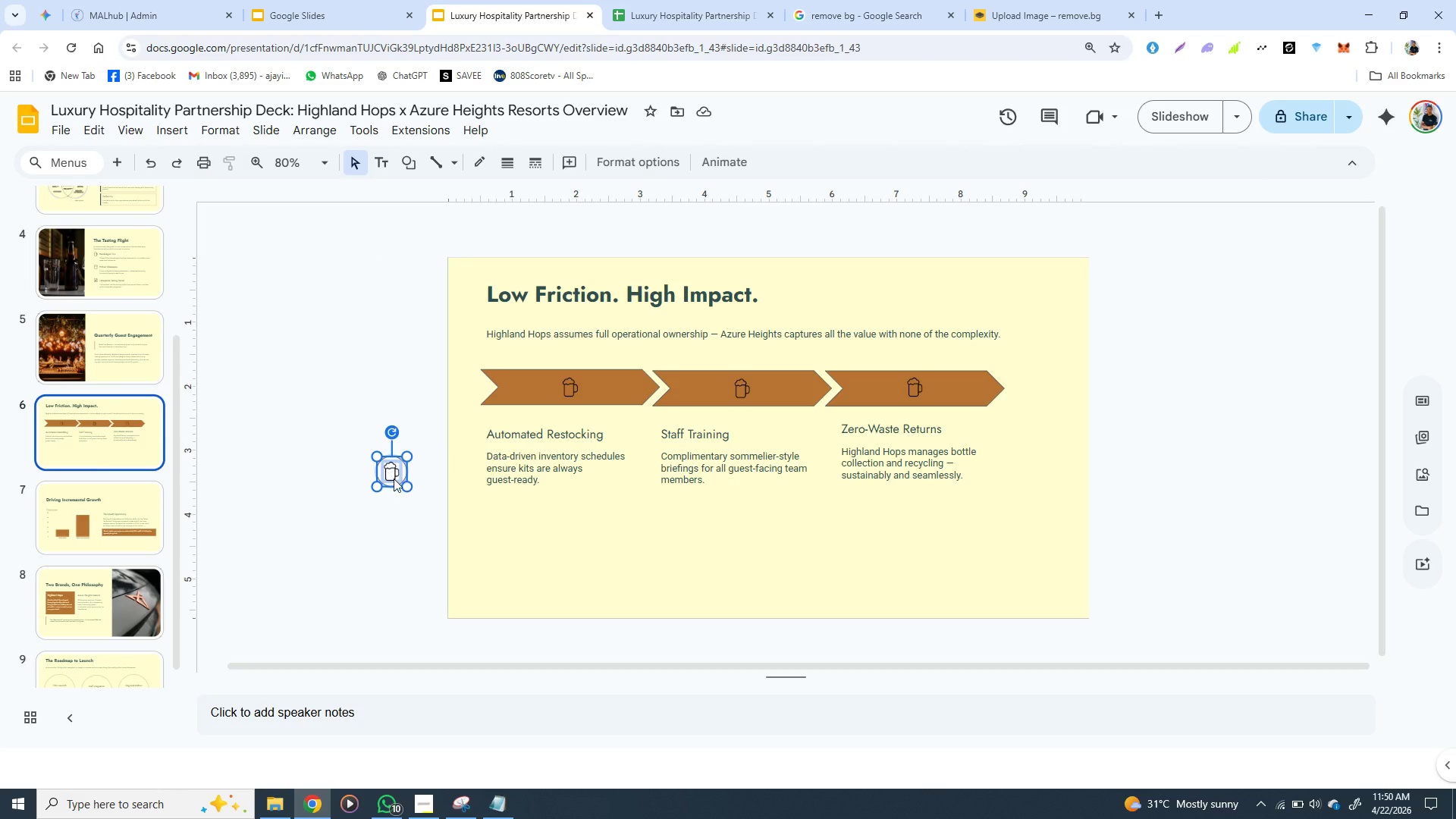 
key(Shift+ShiftLeft)
 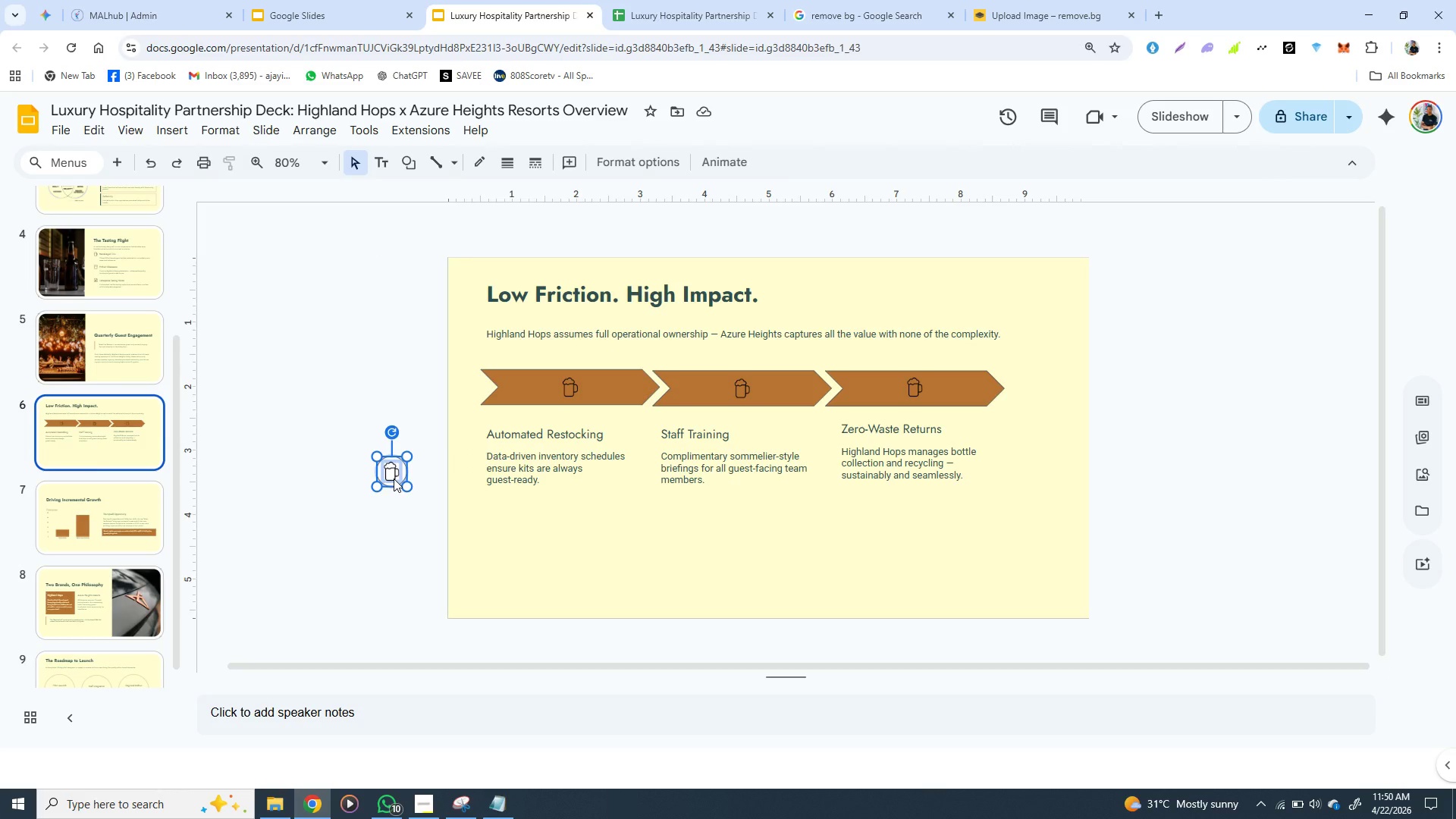 
key(Shift+ShiftLeft)
 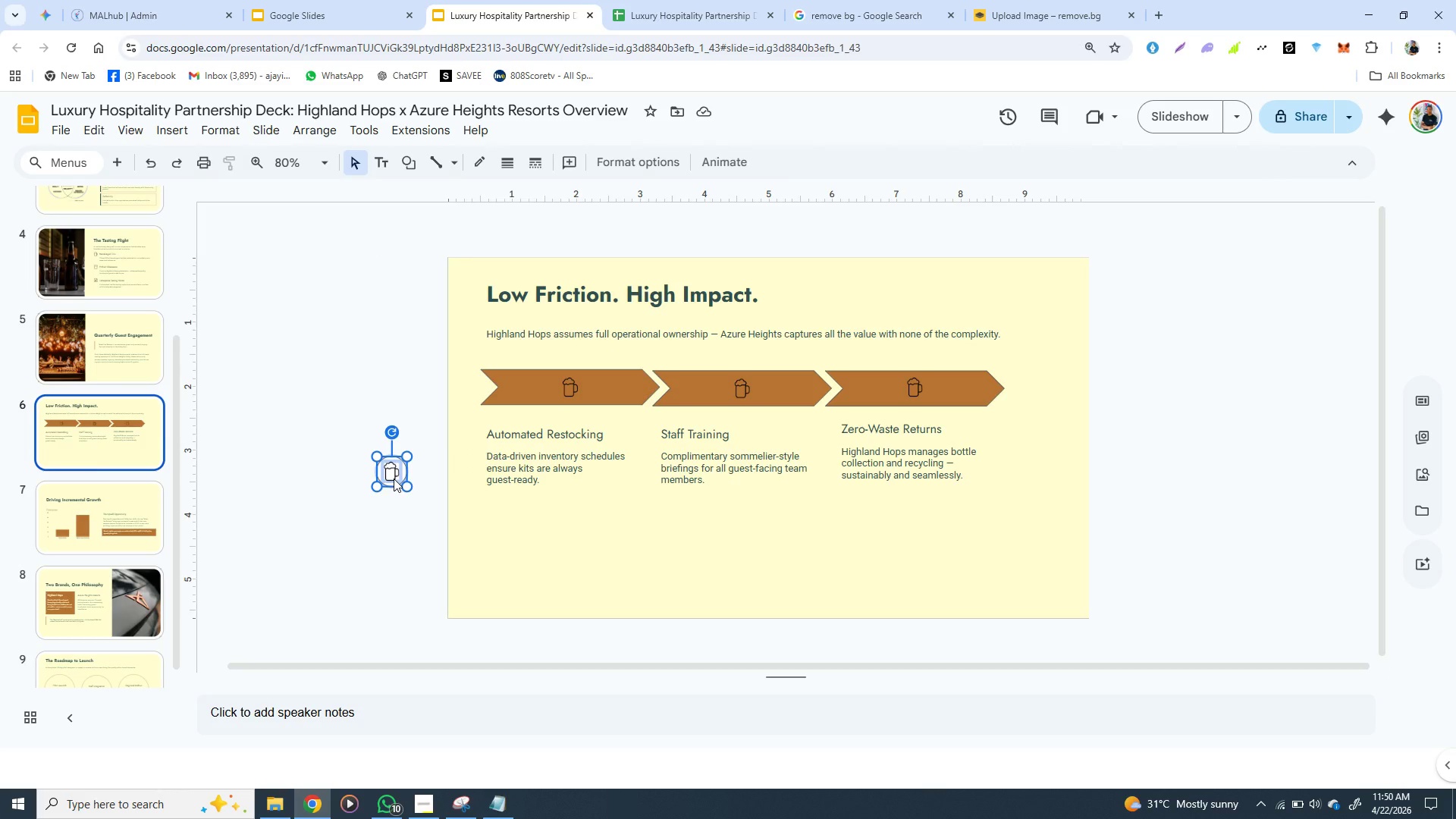 
key(Shift+ShiftLeft)
 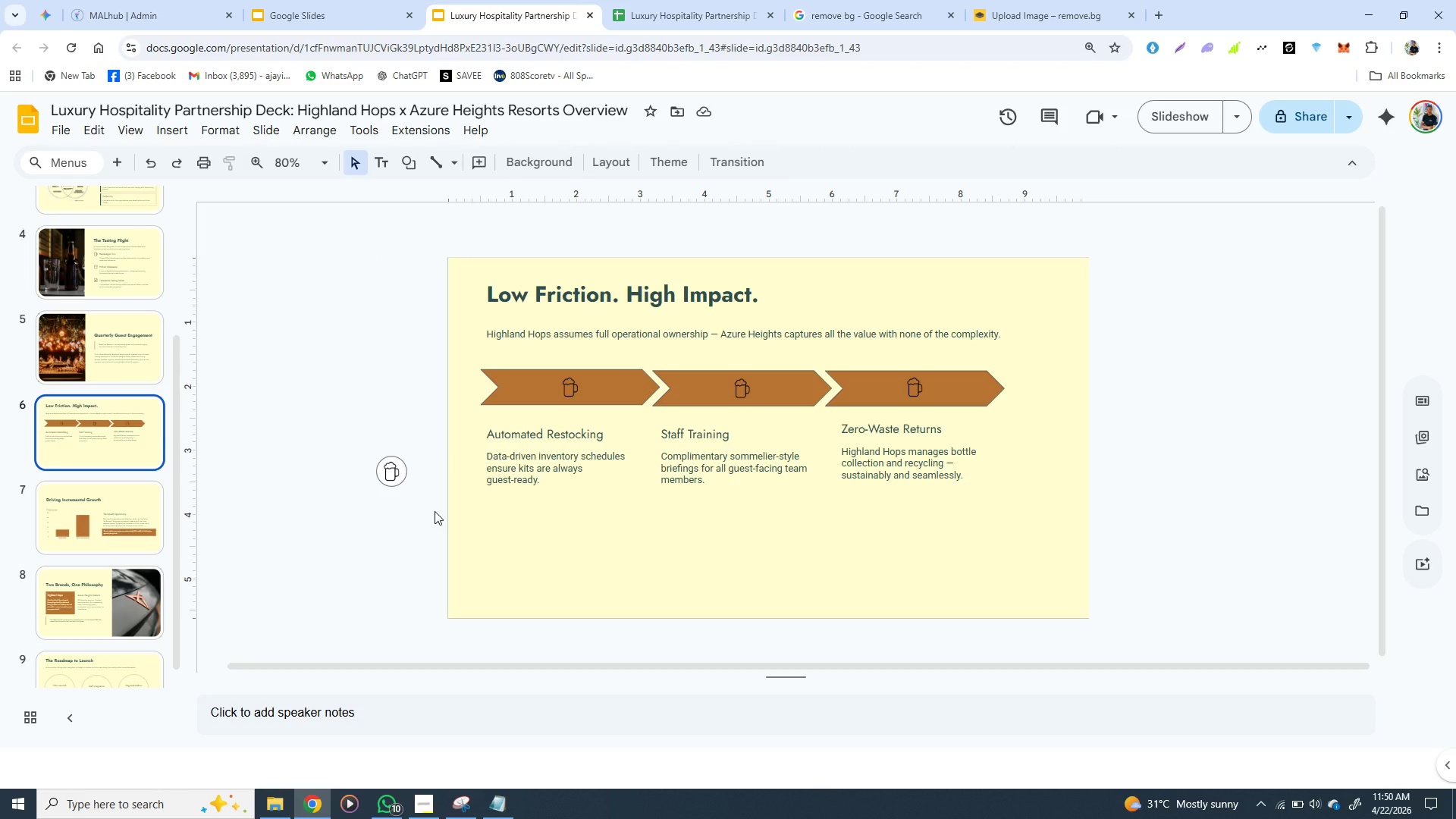 
left_click([435, 511])
 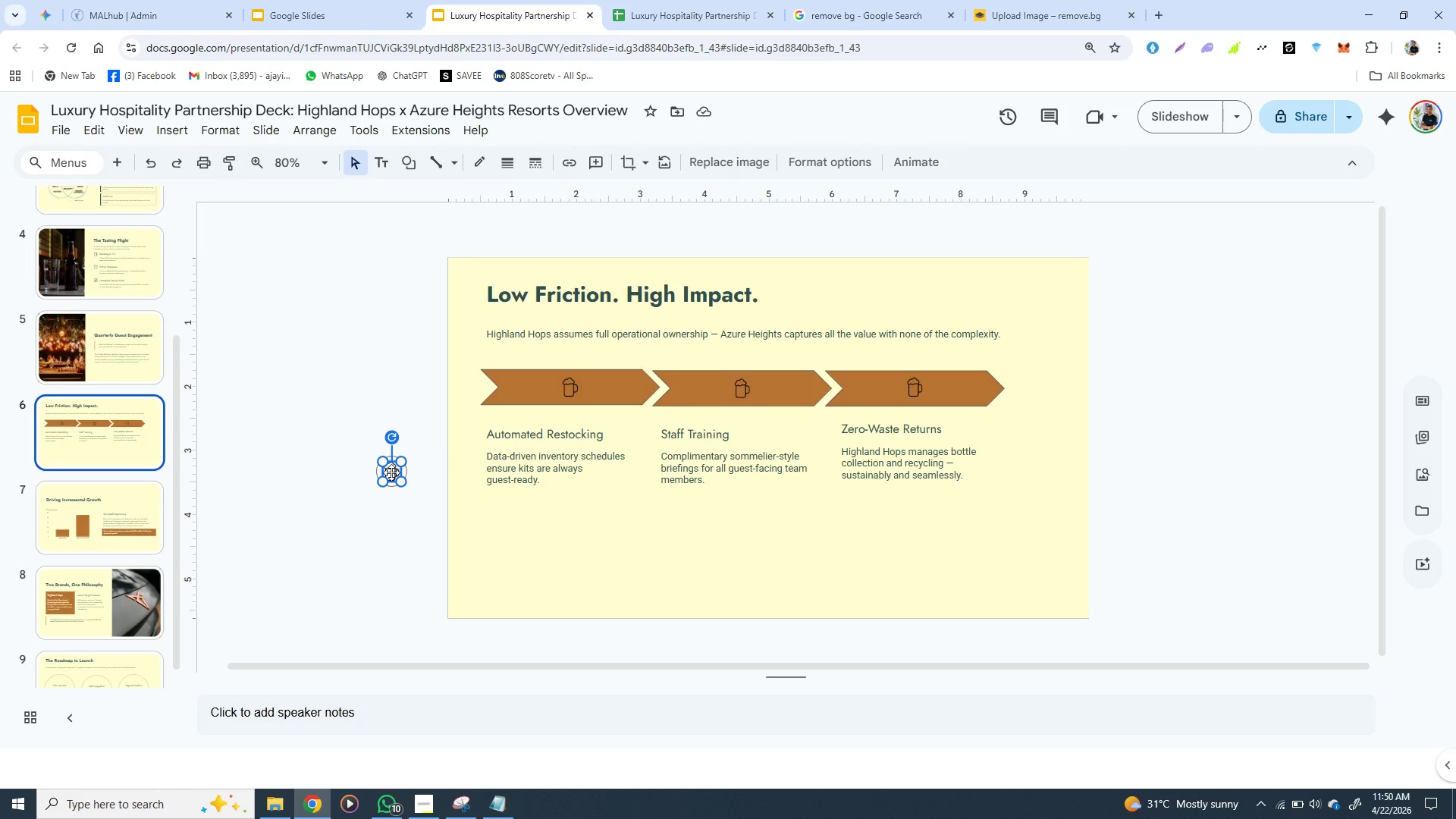 
left_click([391, 472])
 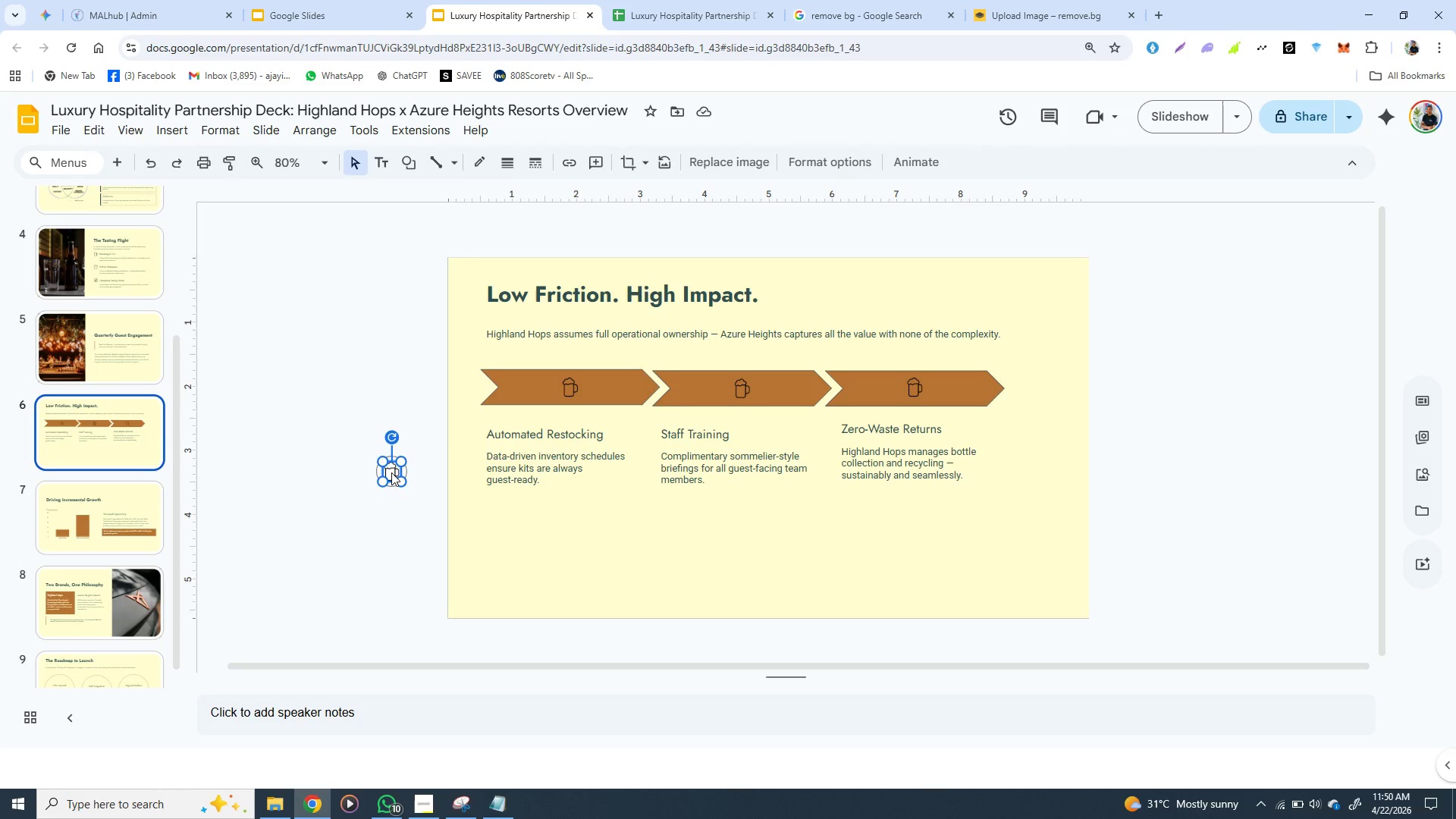 
hold_key(key=ShiftLeft, duration=1.52)
left_click([377, 472])
 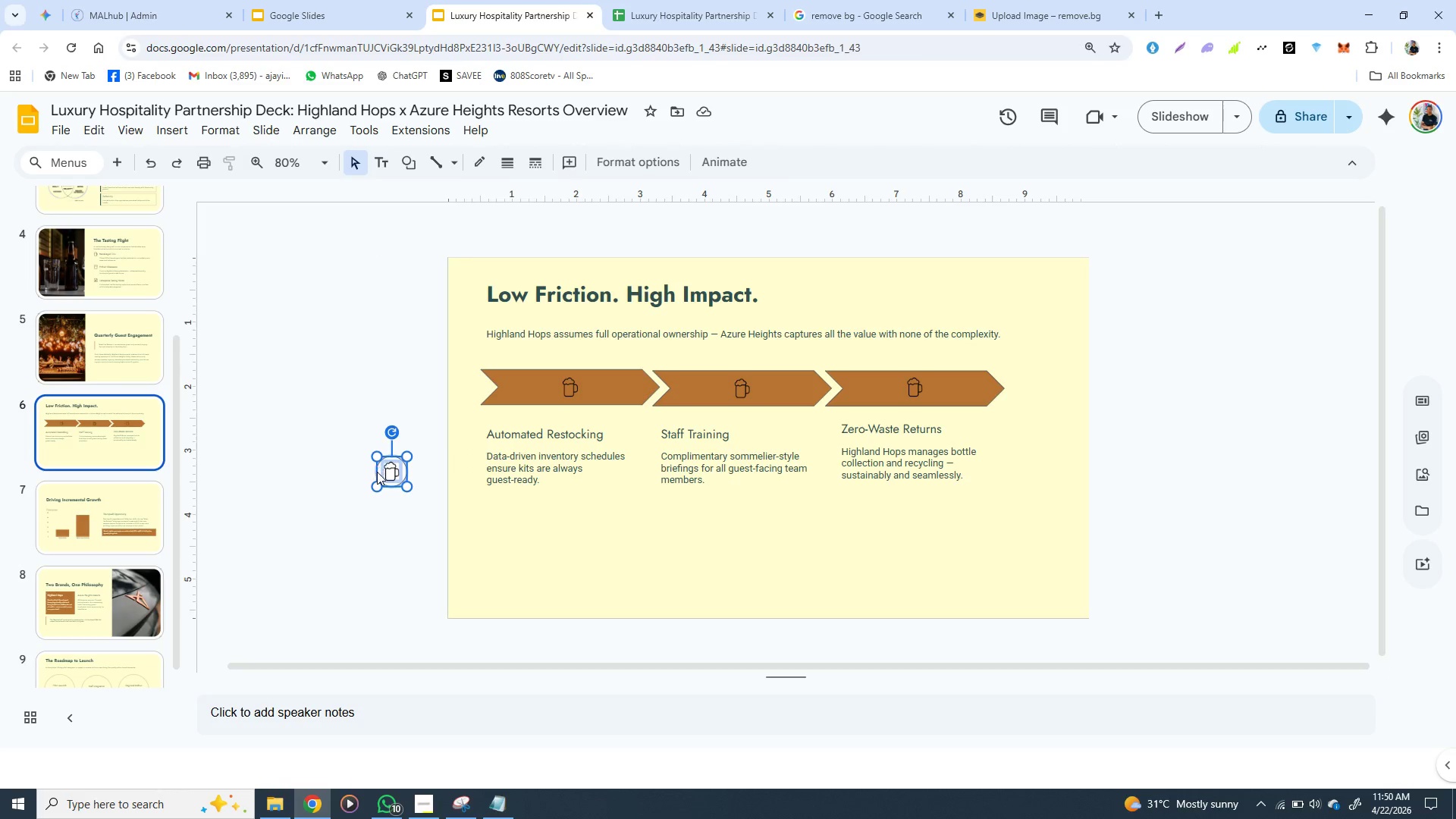 
key(Shift+ShiftLeft)
 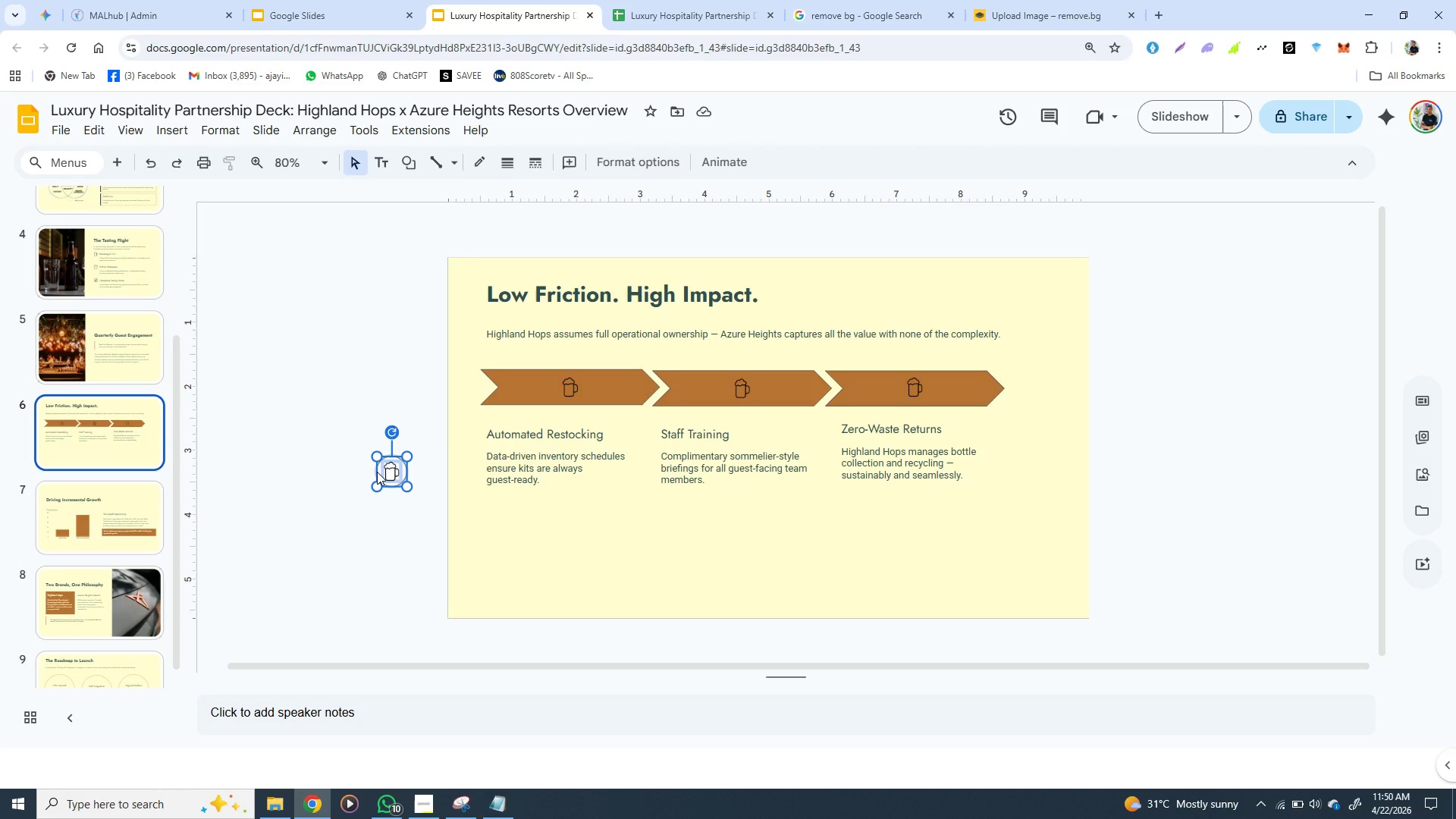 
key(Shift+ShiftLeft)
 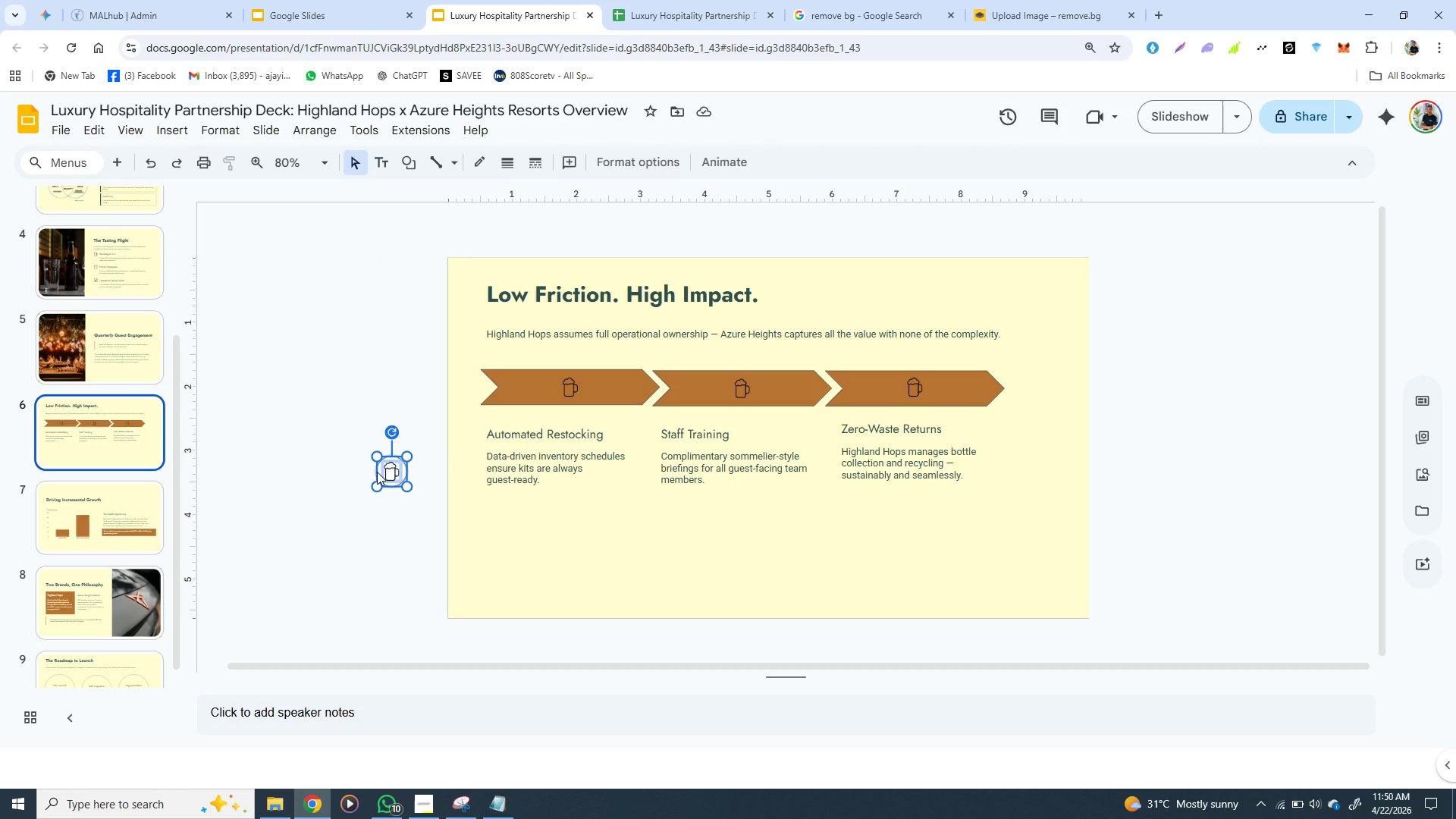 
key(Shift+ShiftLeft)
 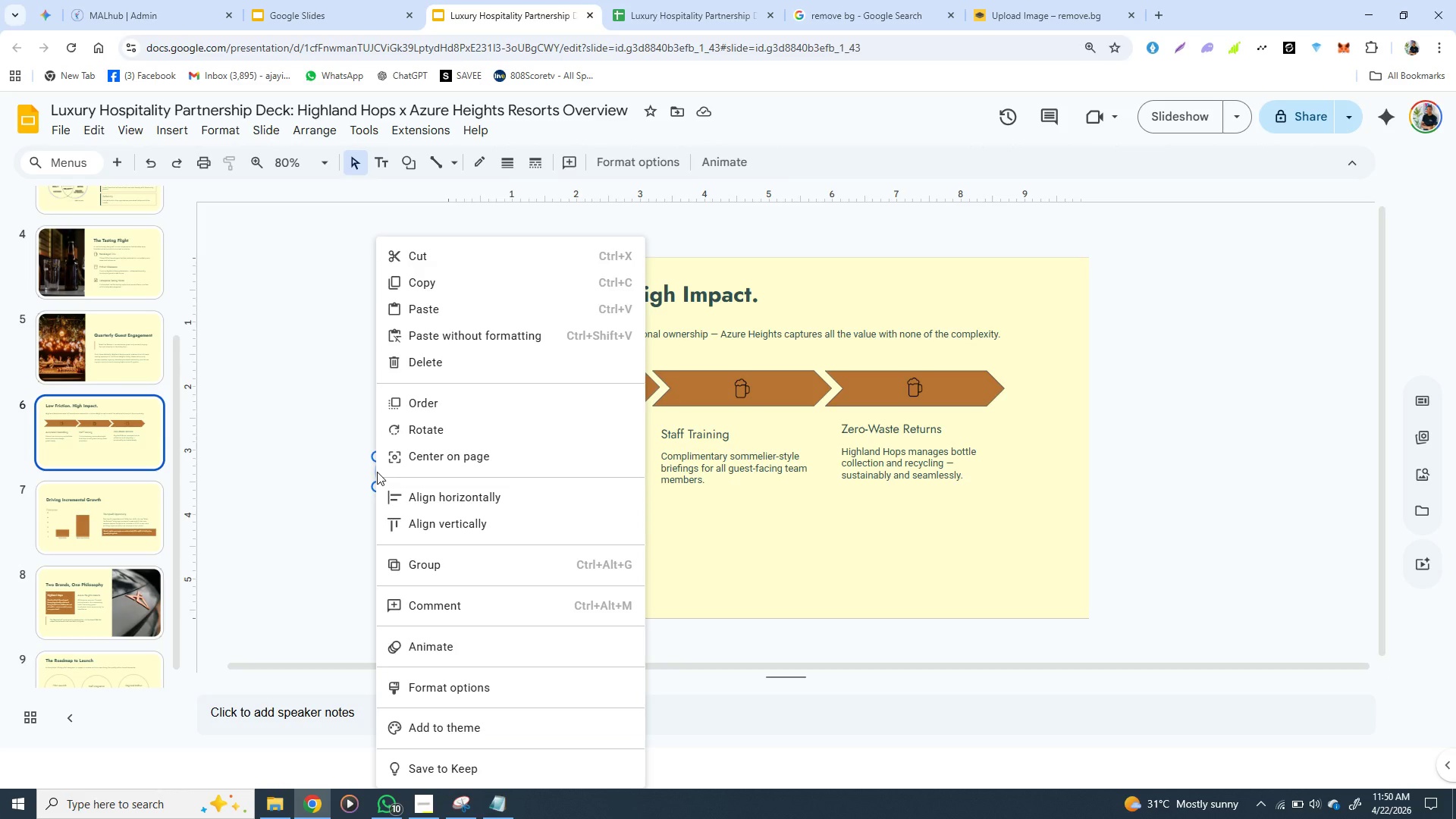 
right_click([377, 472])
 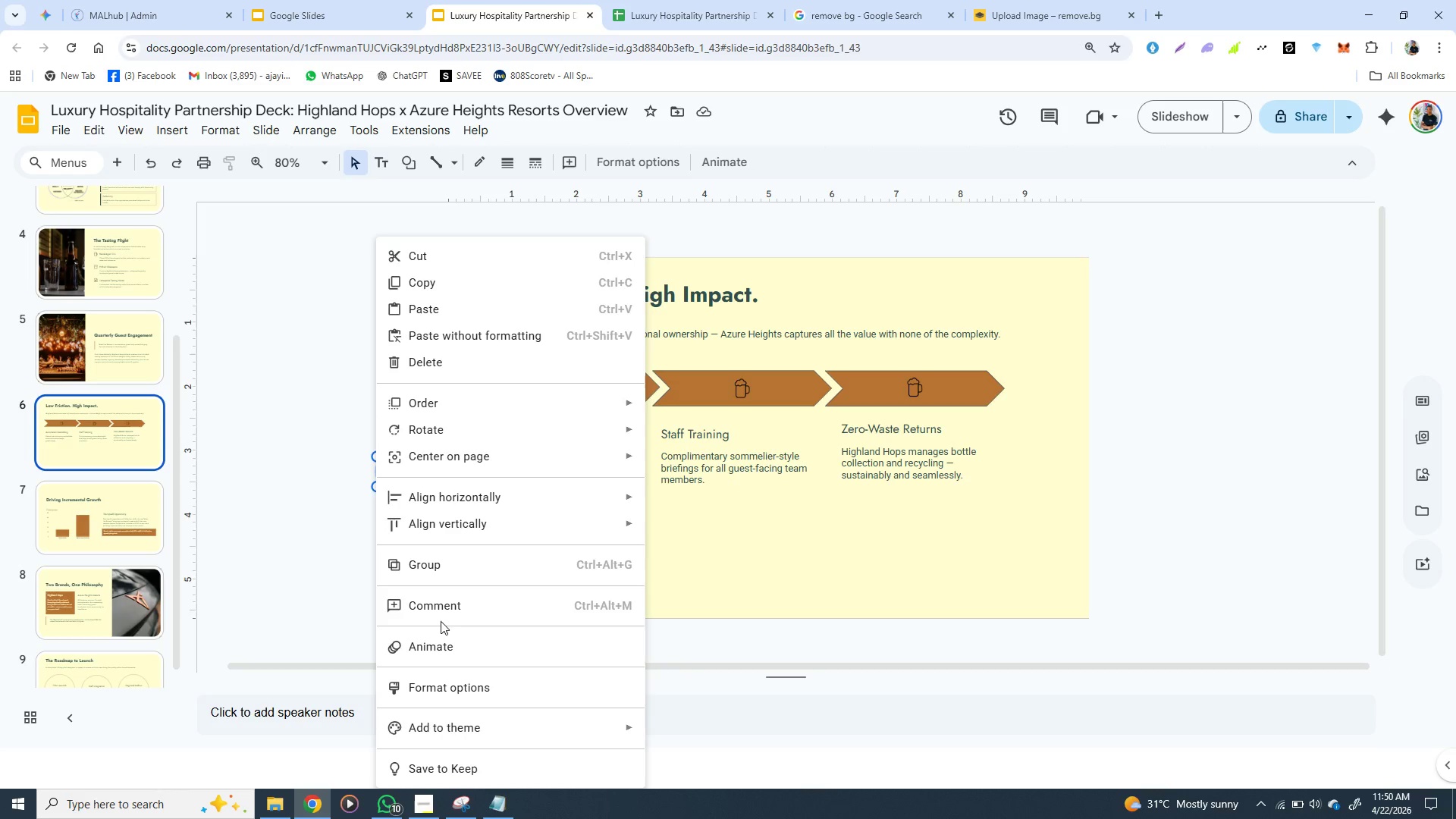 
wait(5.23)
 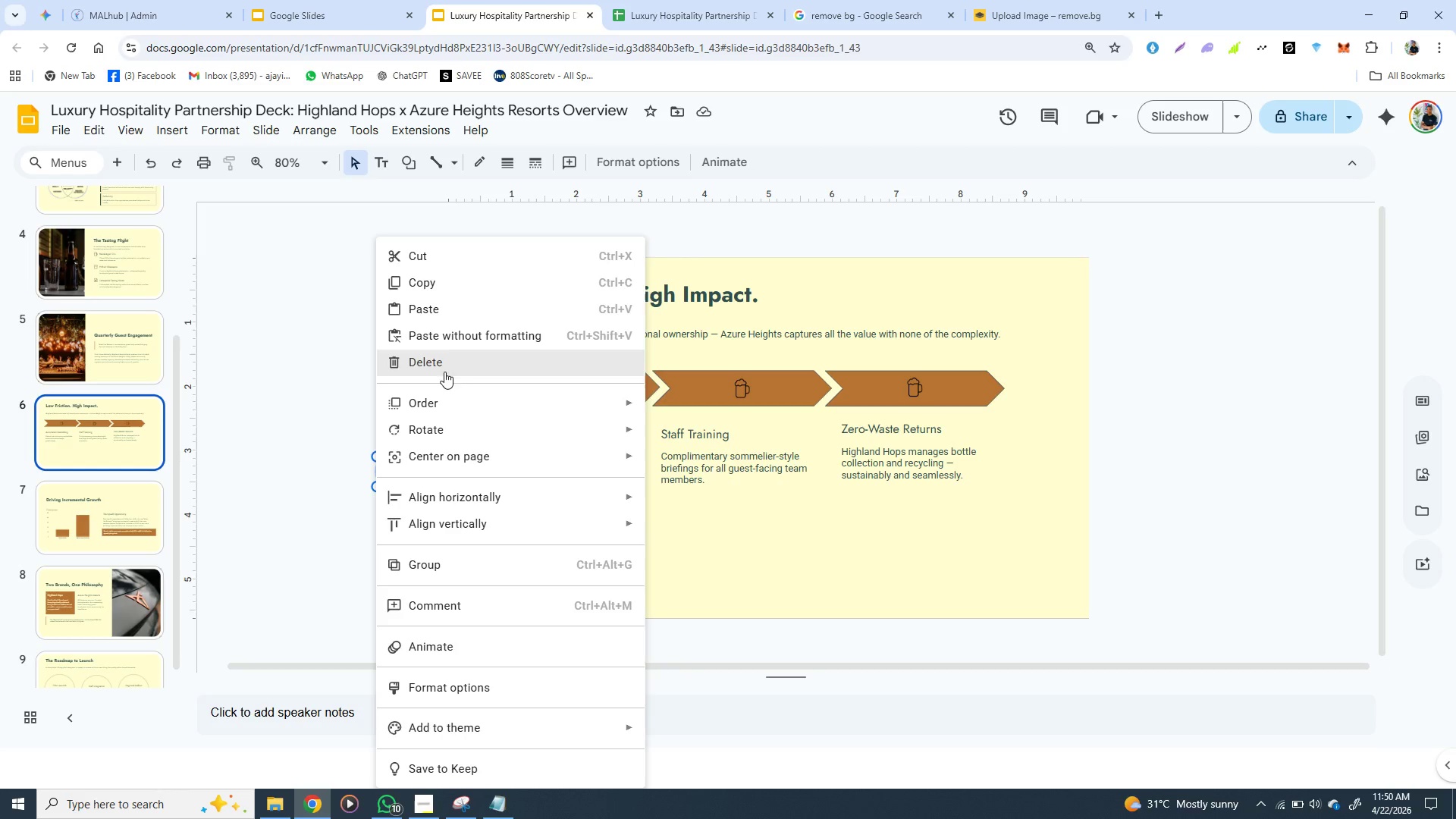 
left_click([445, 559])
 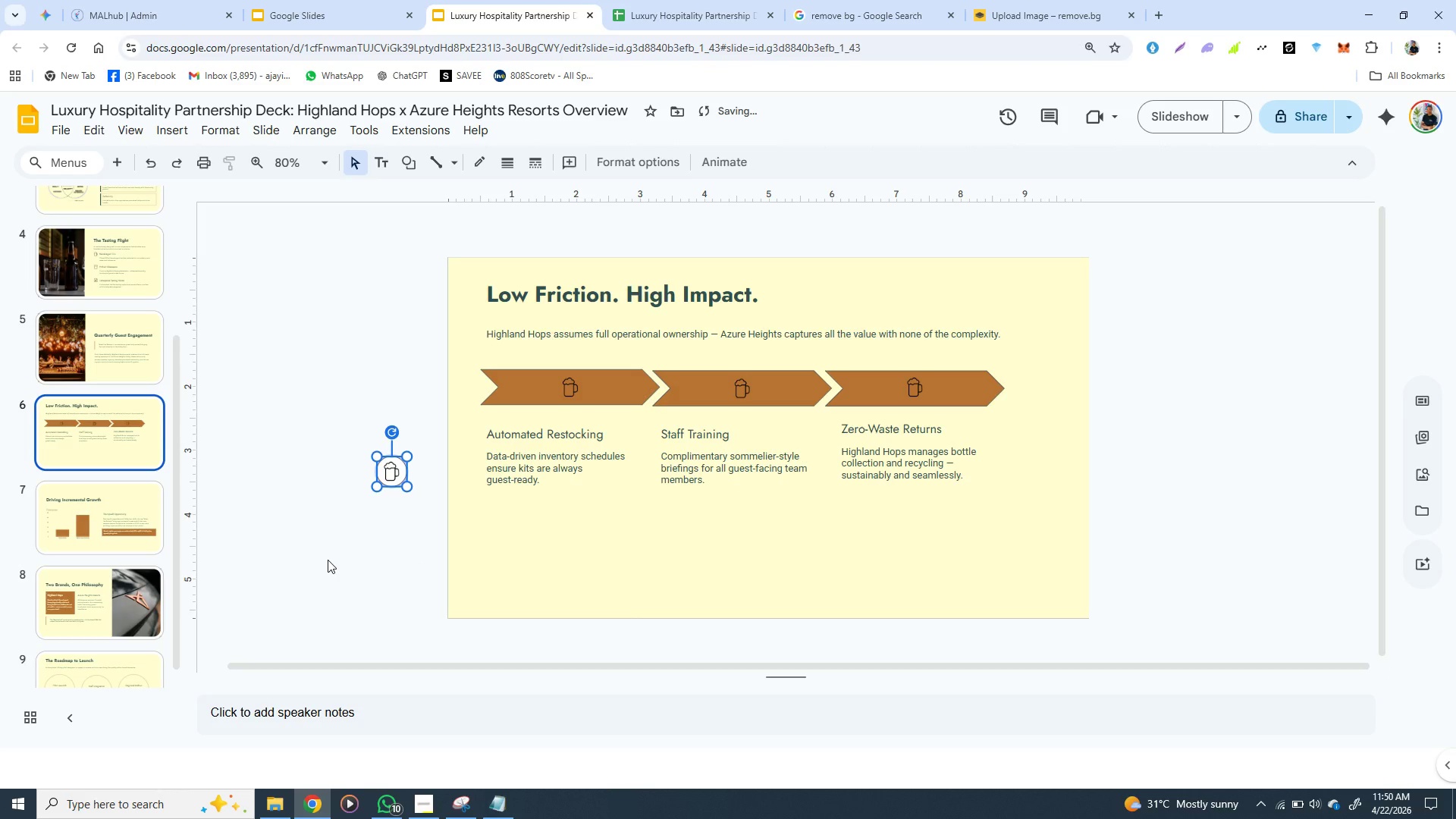 
left_click([328, 560])
 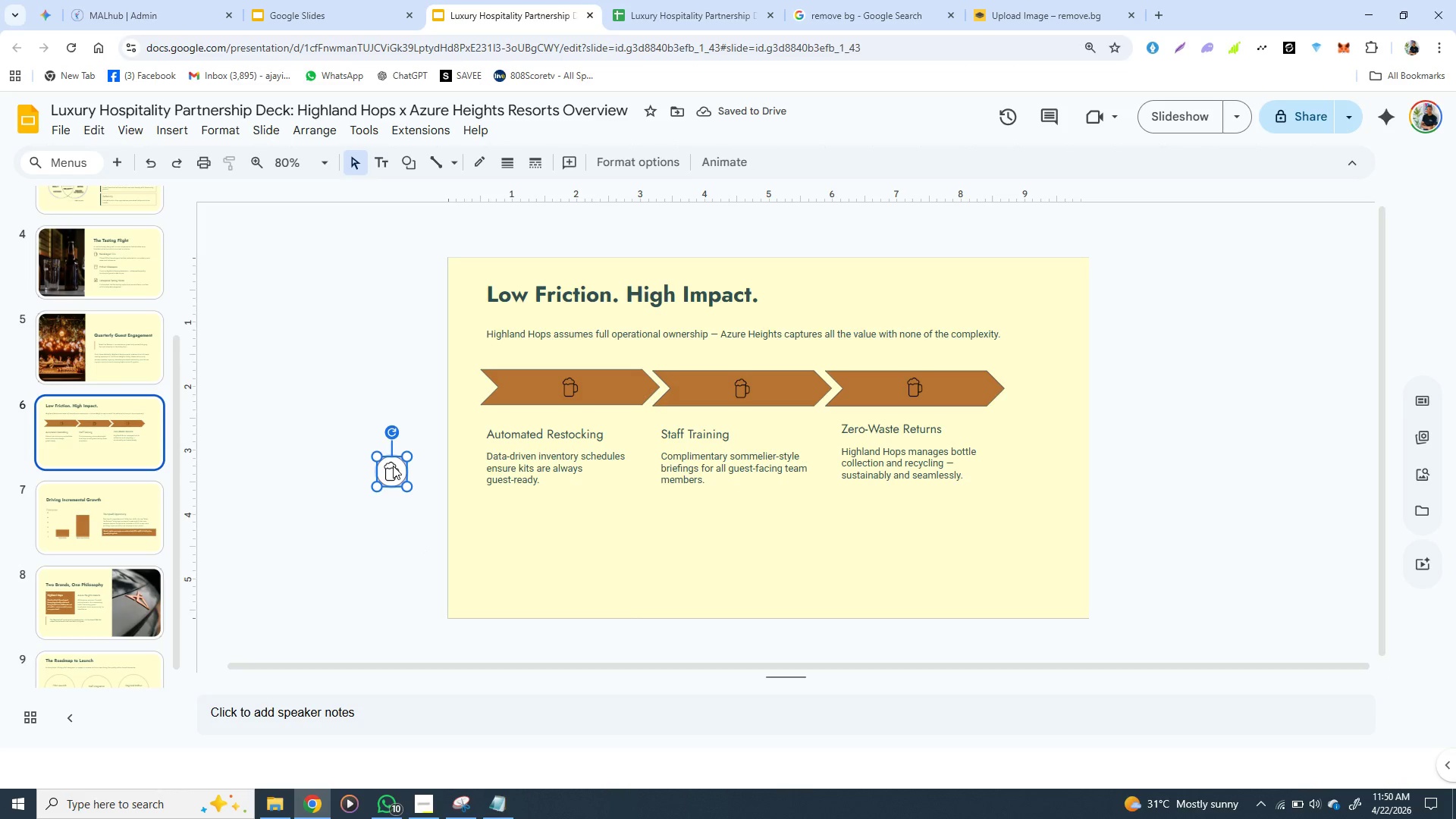 
left_click([393, 466])
 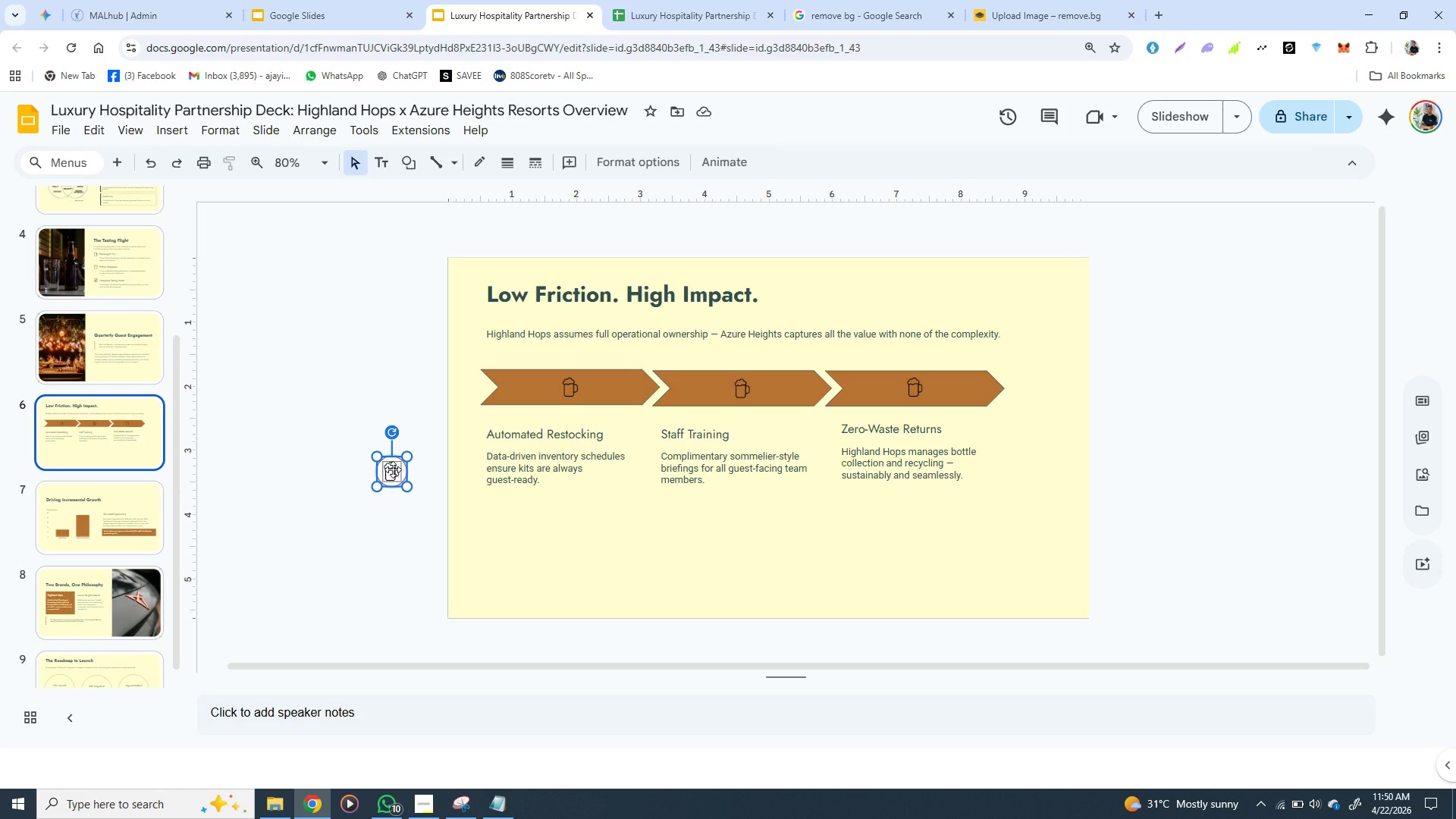 
left_click([388, 523])
 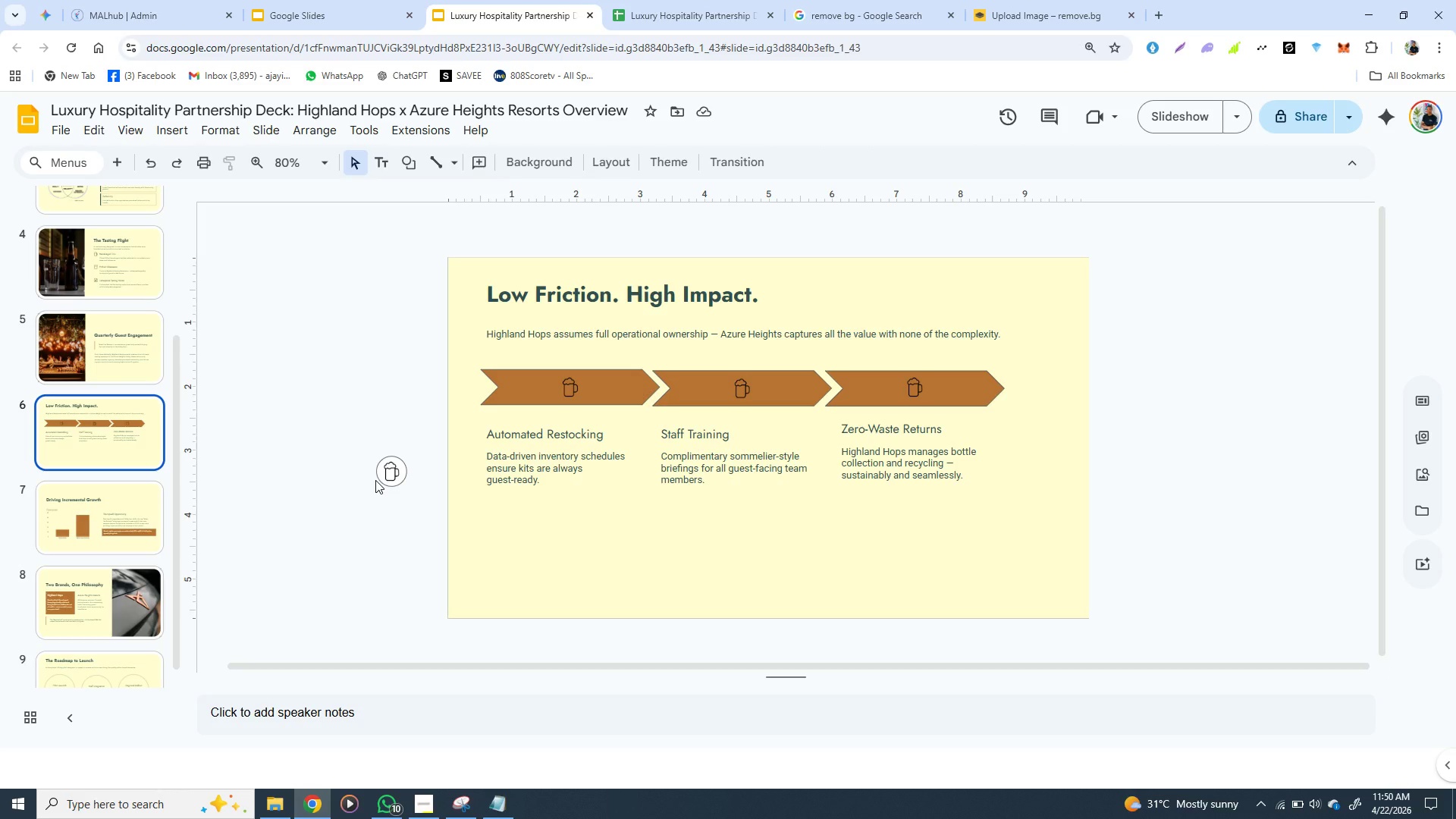 
left_click([375, 480])
 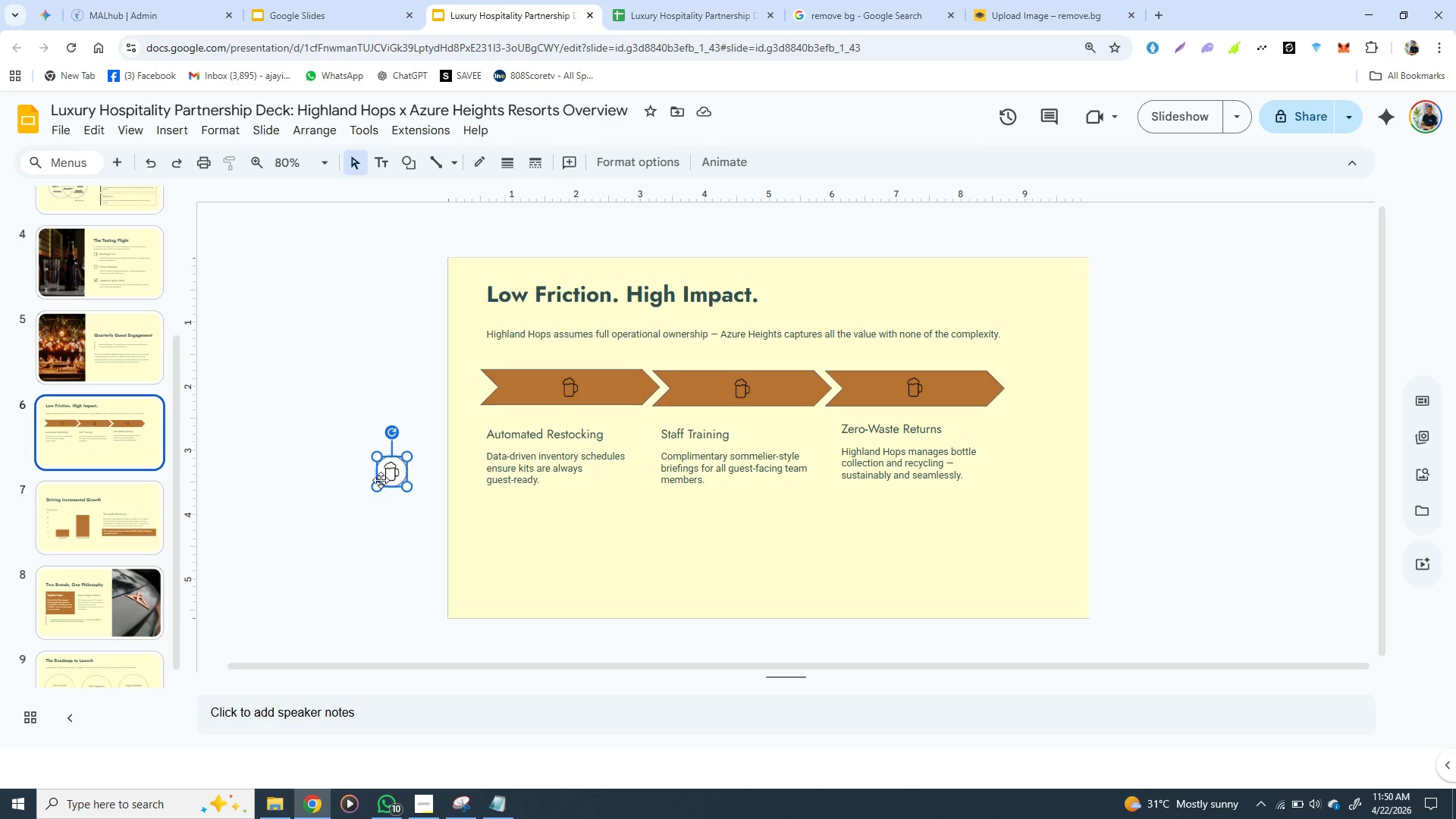 
left_click([381, 480])
 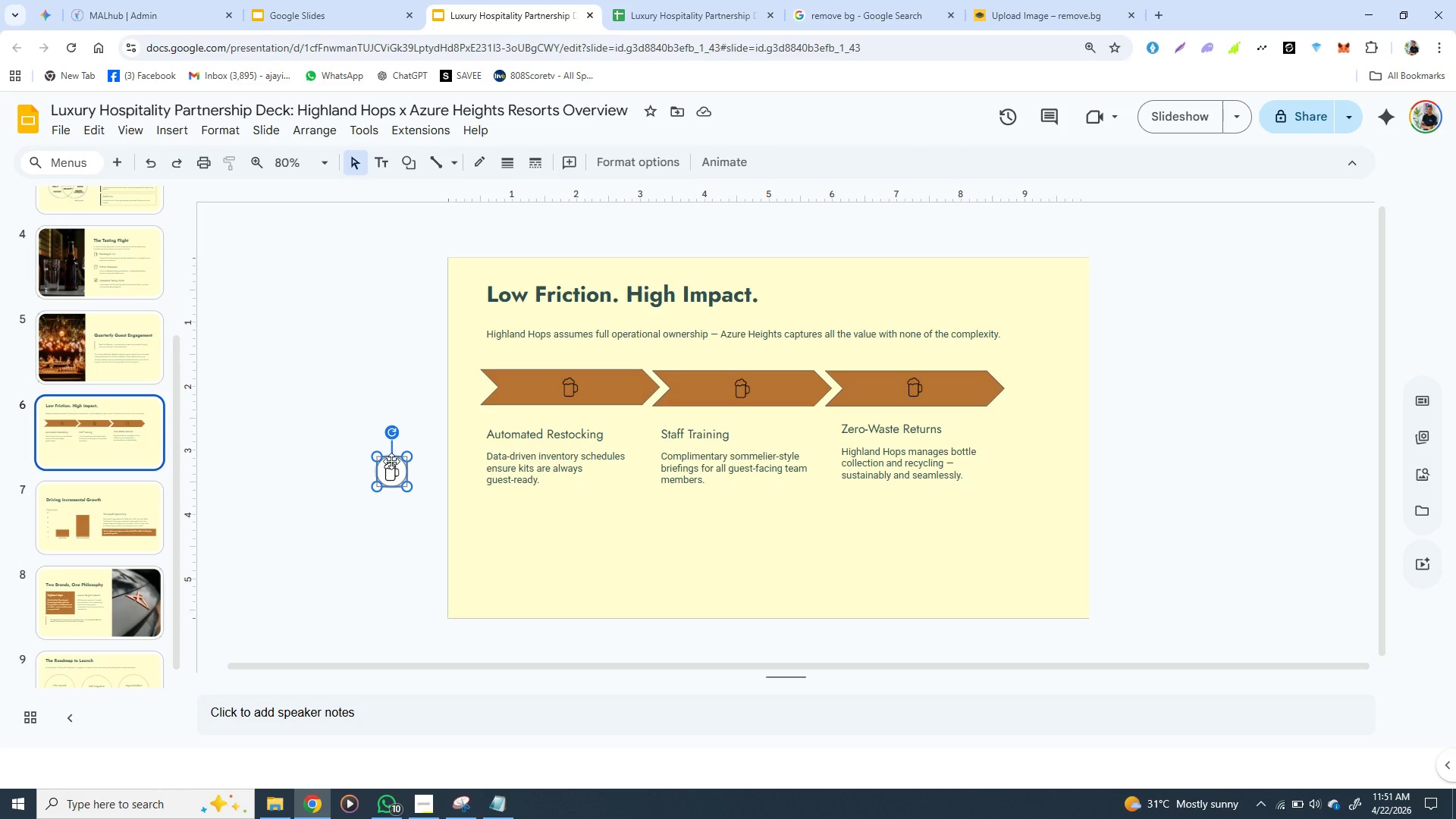 
left_click_drag(start_coordinate=[391, 458], to_coordinate=[607, 388])
 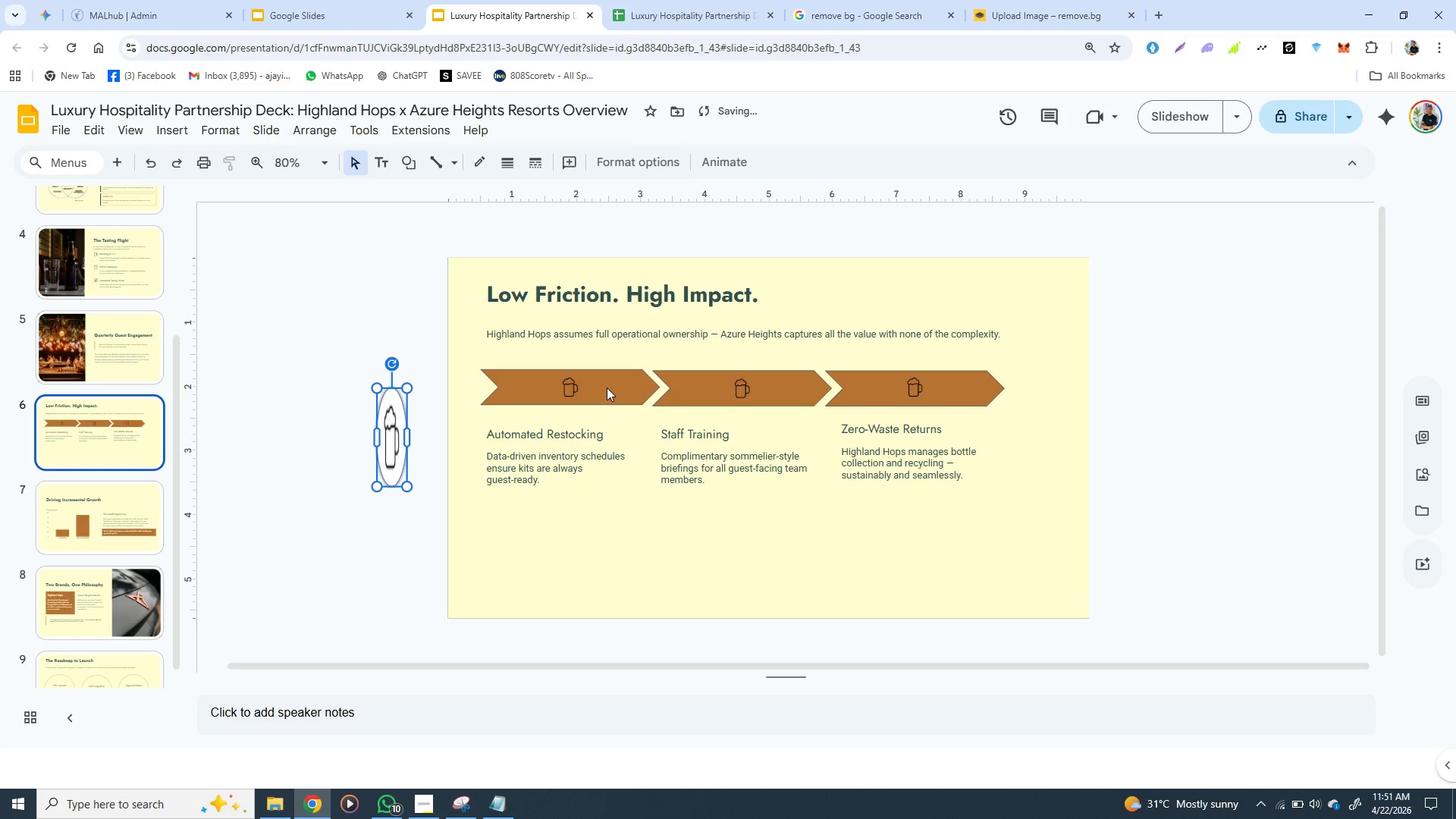 
key(Control+Z)
 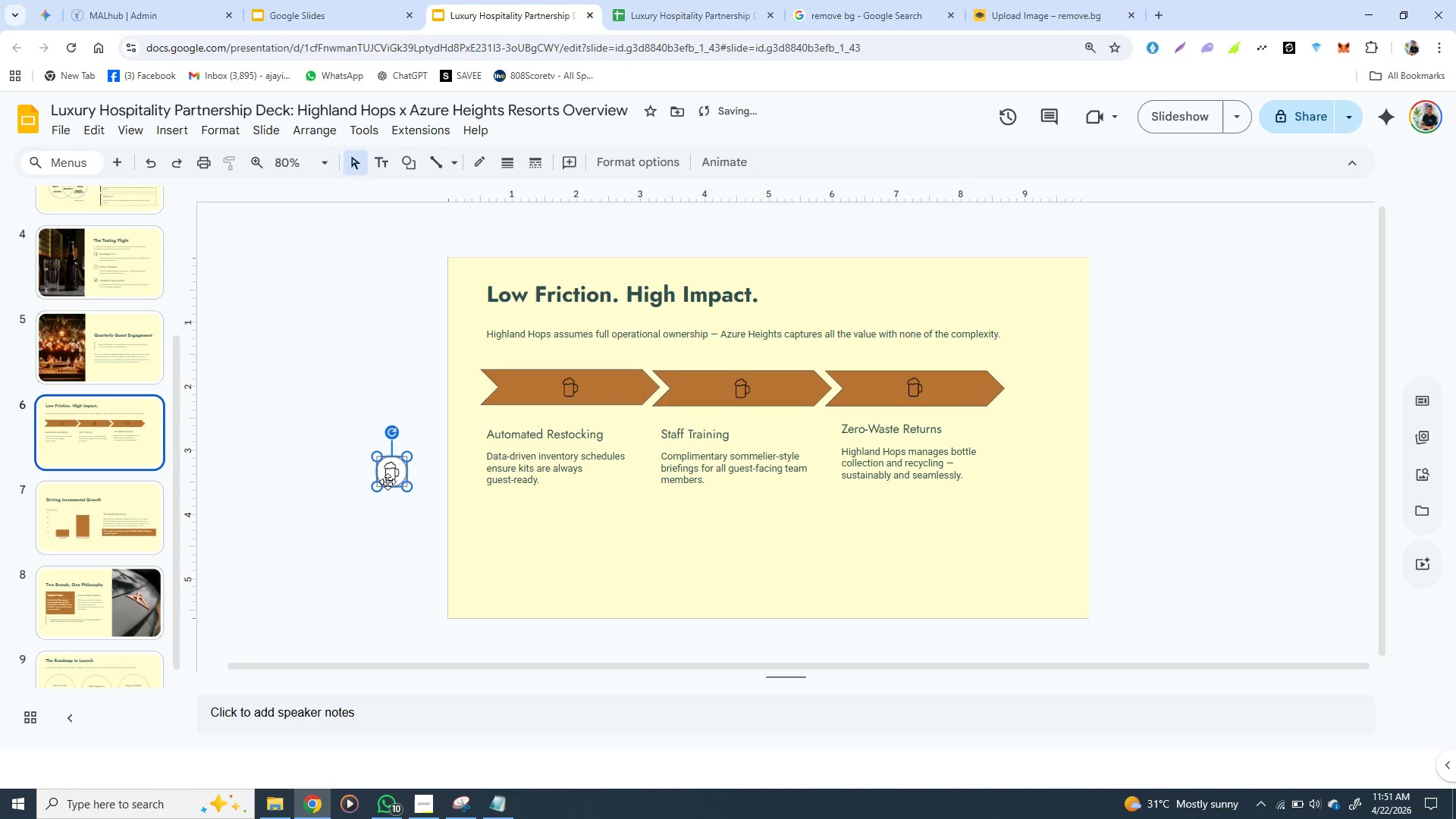 
left_click_drag(start_coordinate=[388, 482], to_coordinate=[536, 401])
 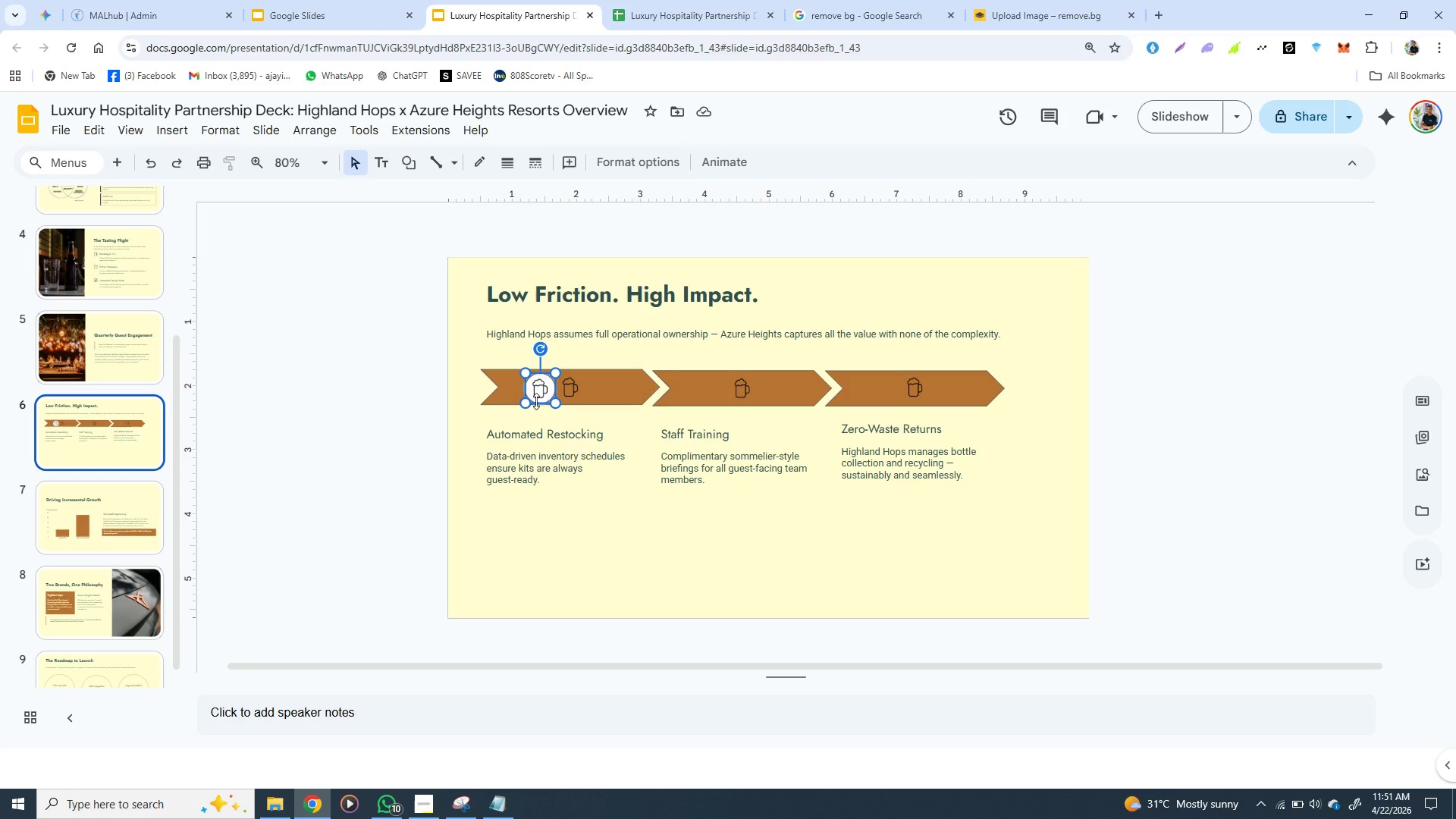 
wait(13.64)
 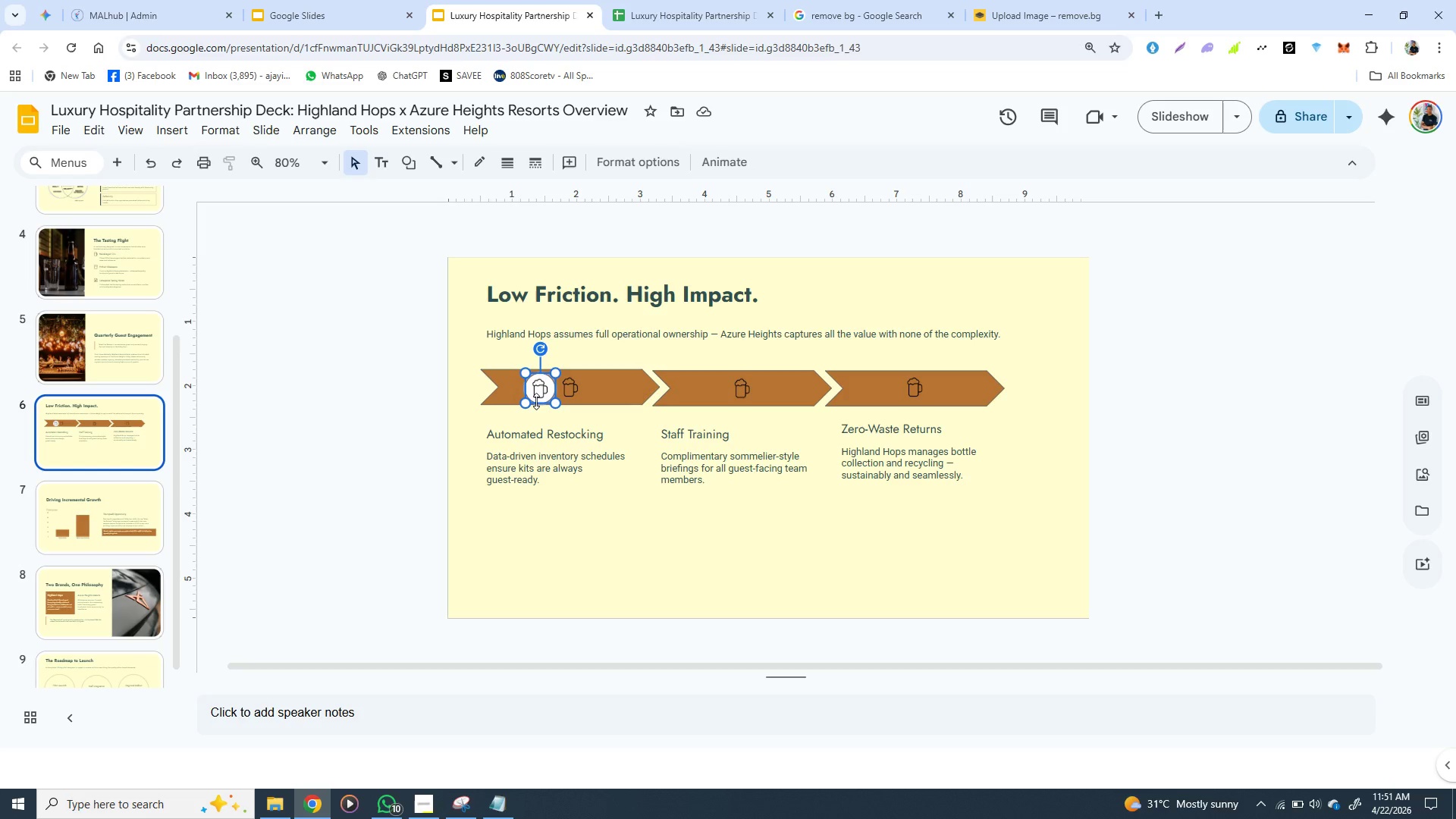 
left_click([576, 388])
 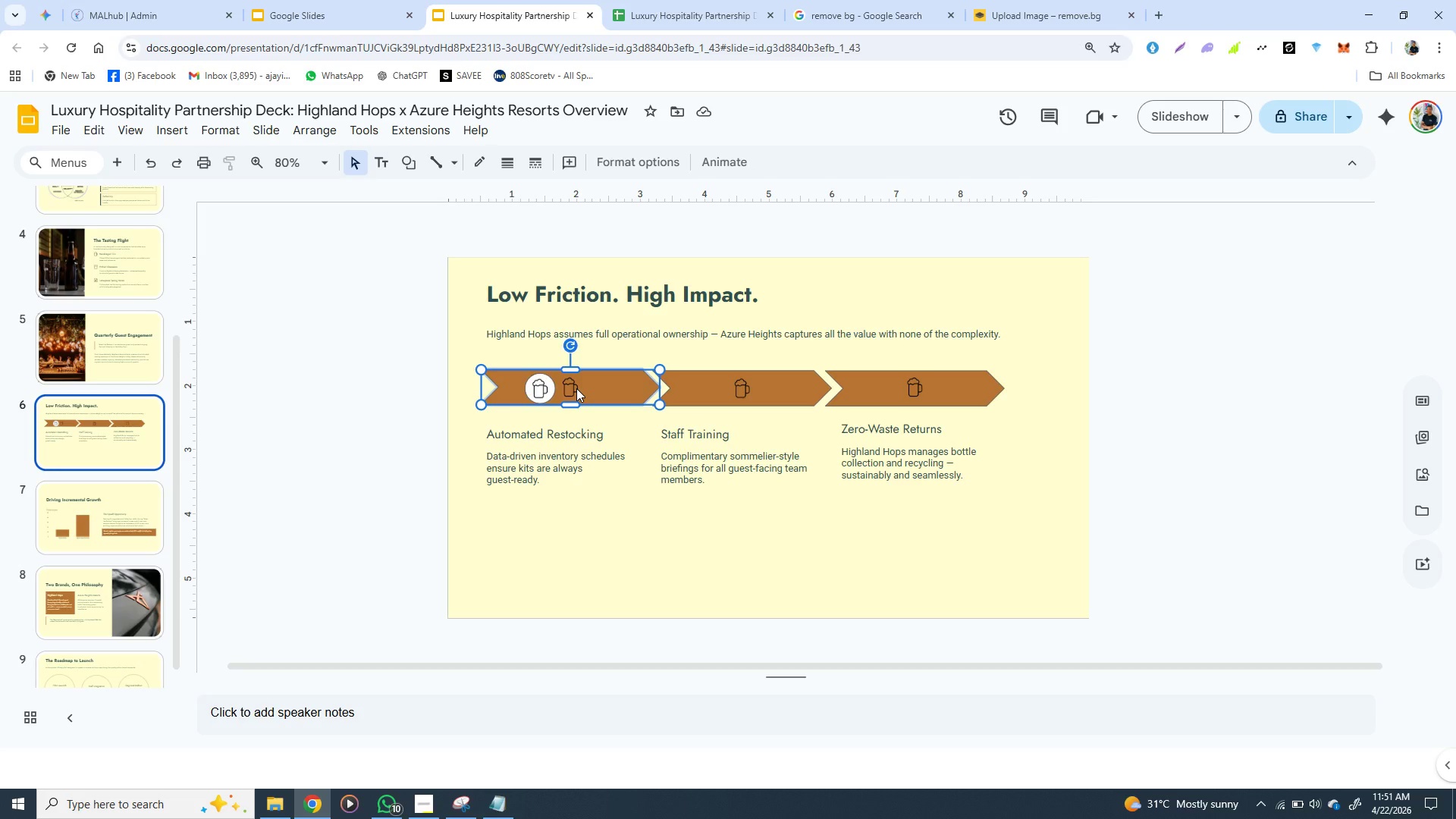 
left_click([576, 388])
 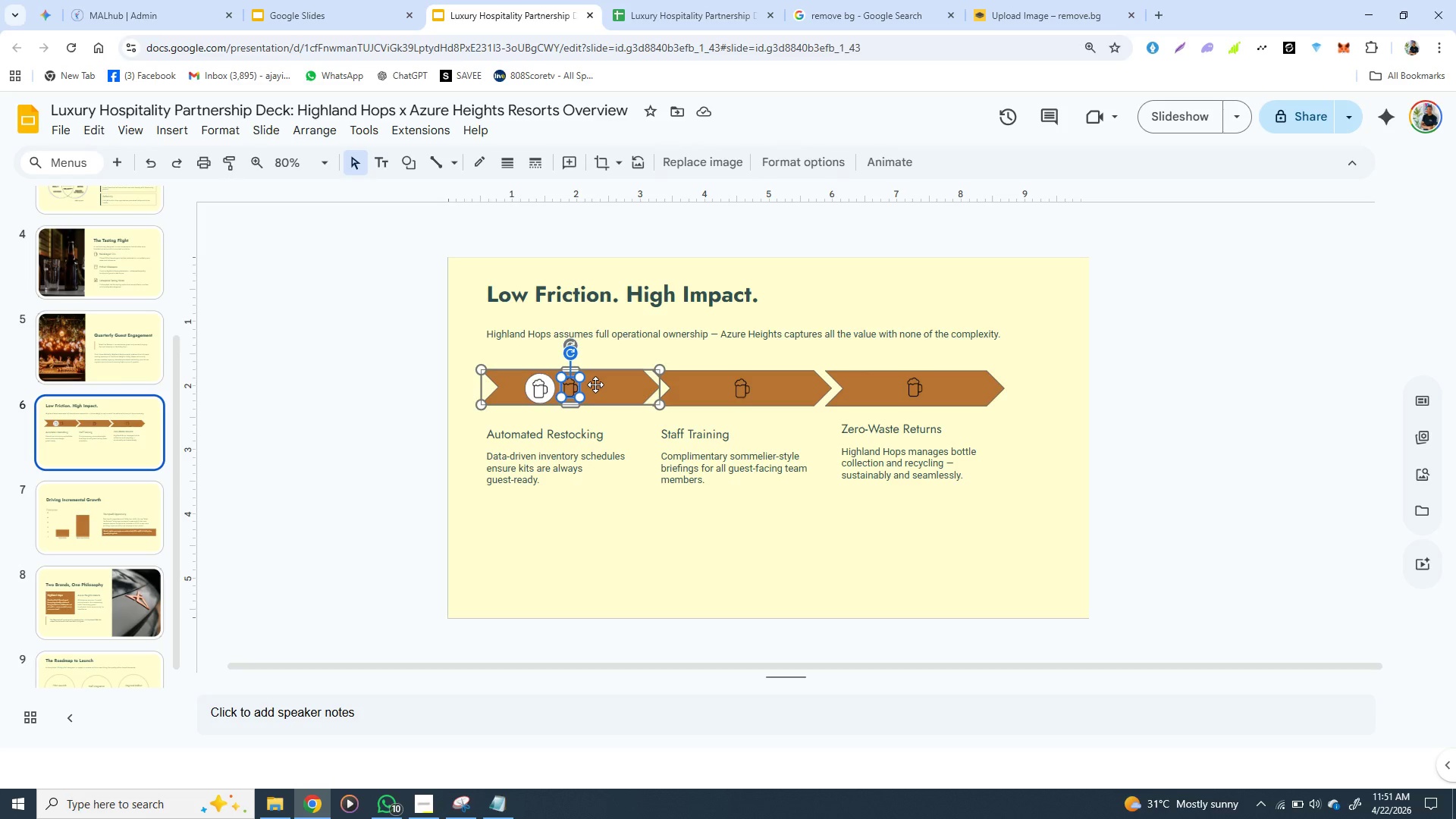 
key(Backspace)
 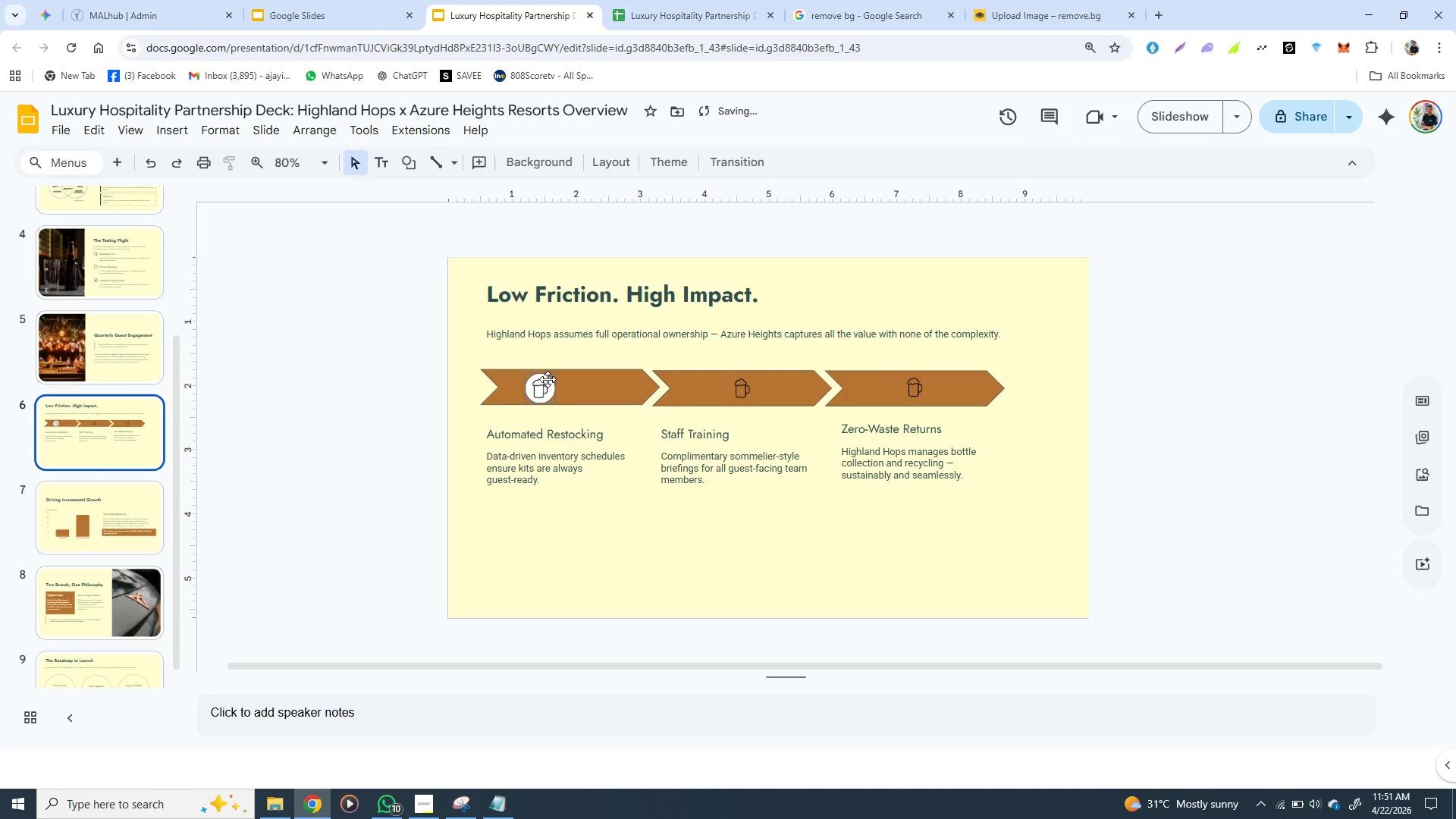 
left_click([548, 379])
 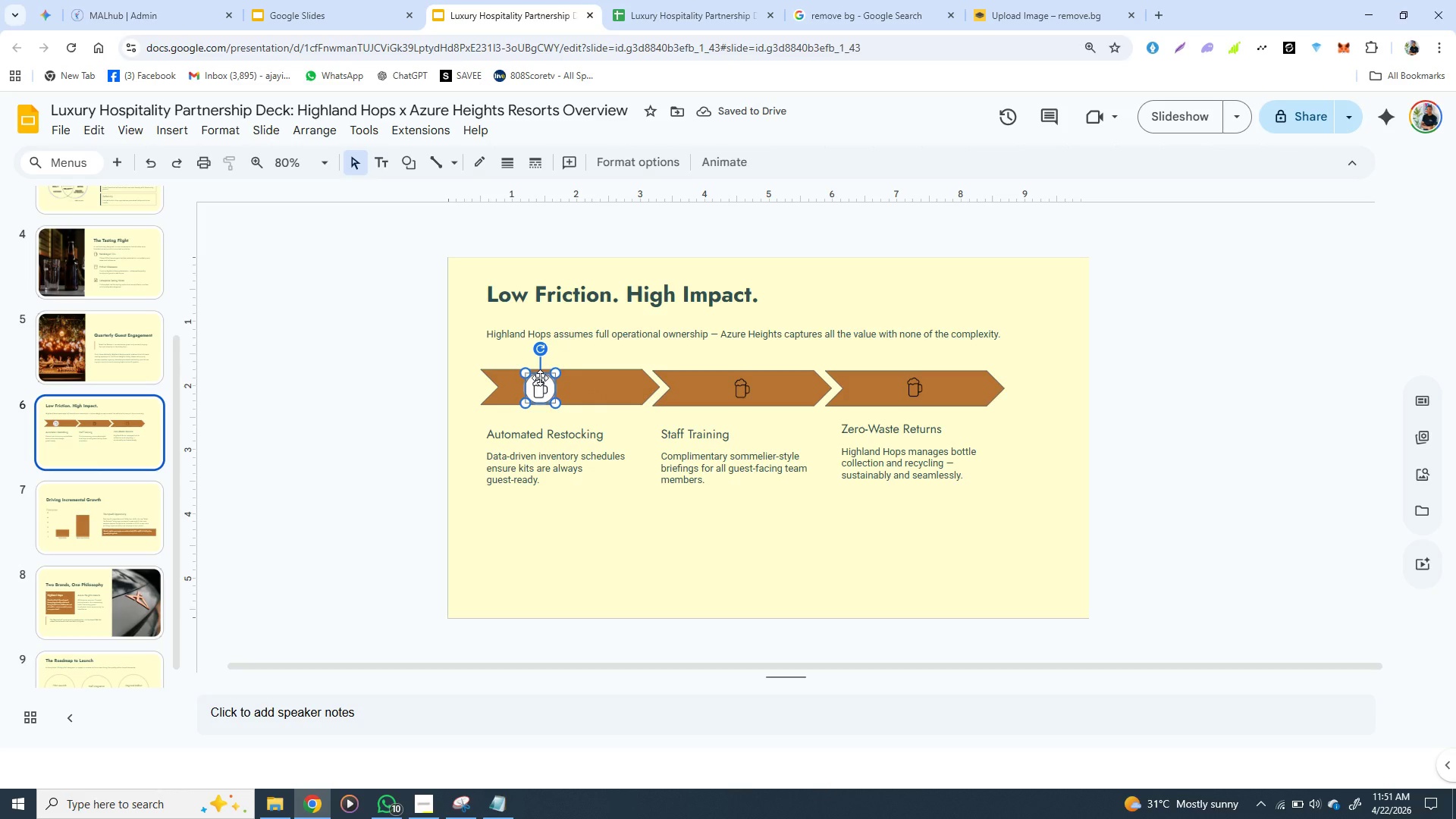 
left_click_drag(start_coordinate=[540, 378], to_coordinate=[572, 378])
 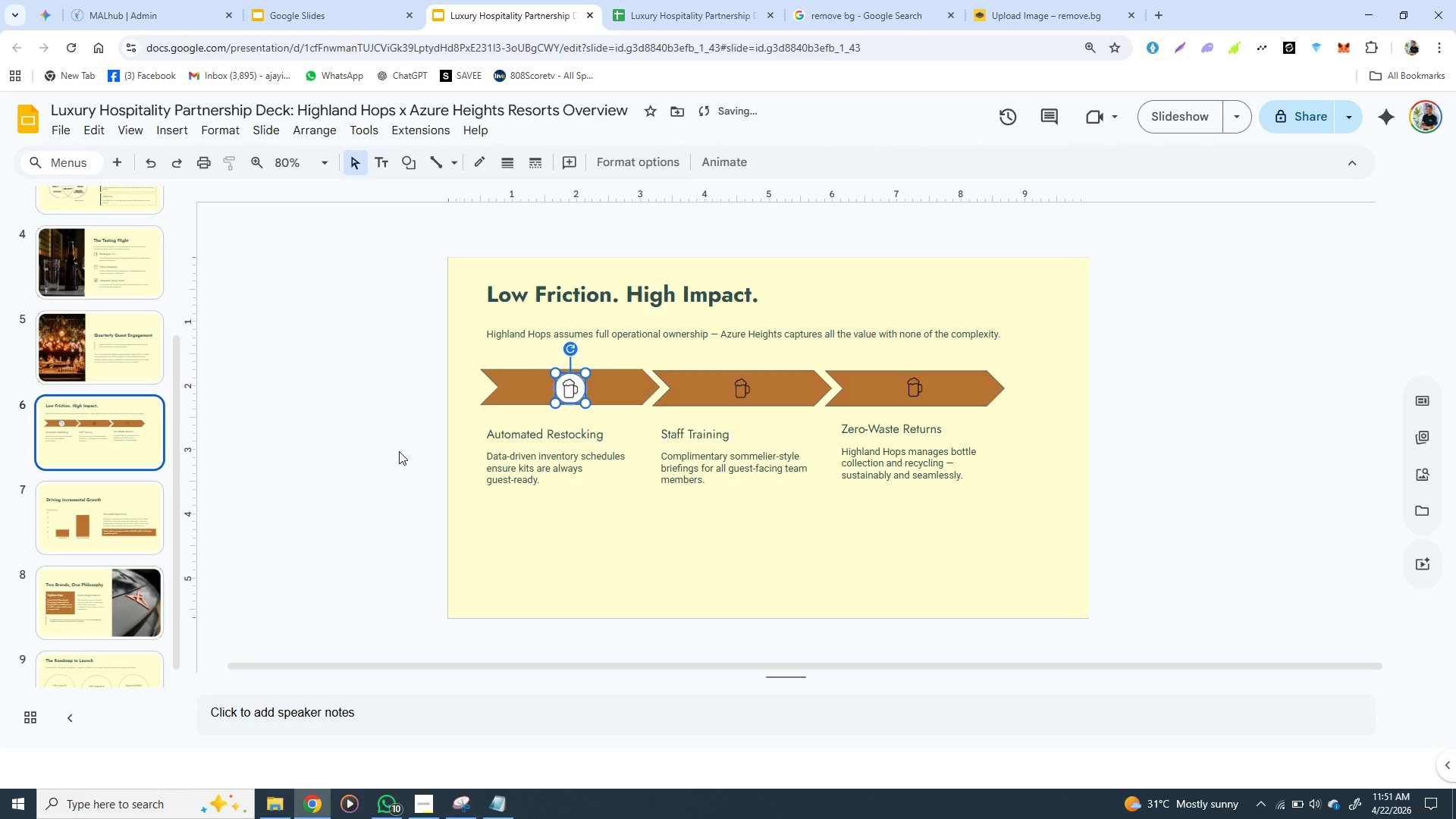 
left_click([399, 451])
 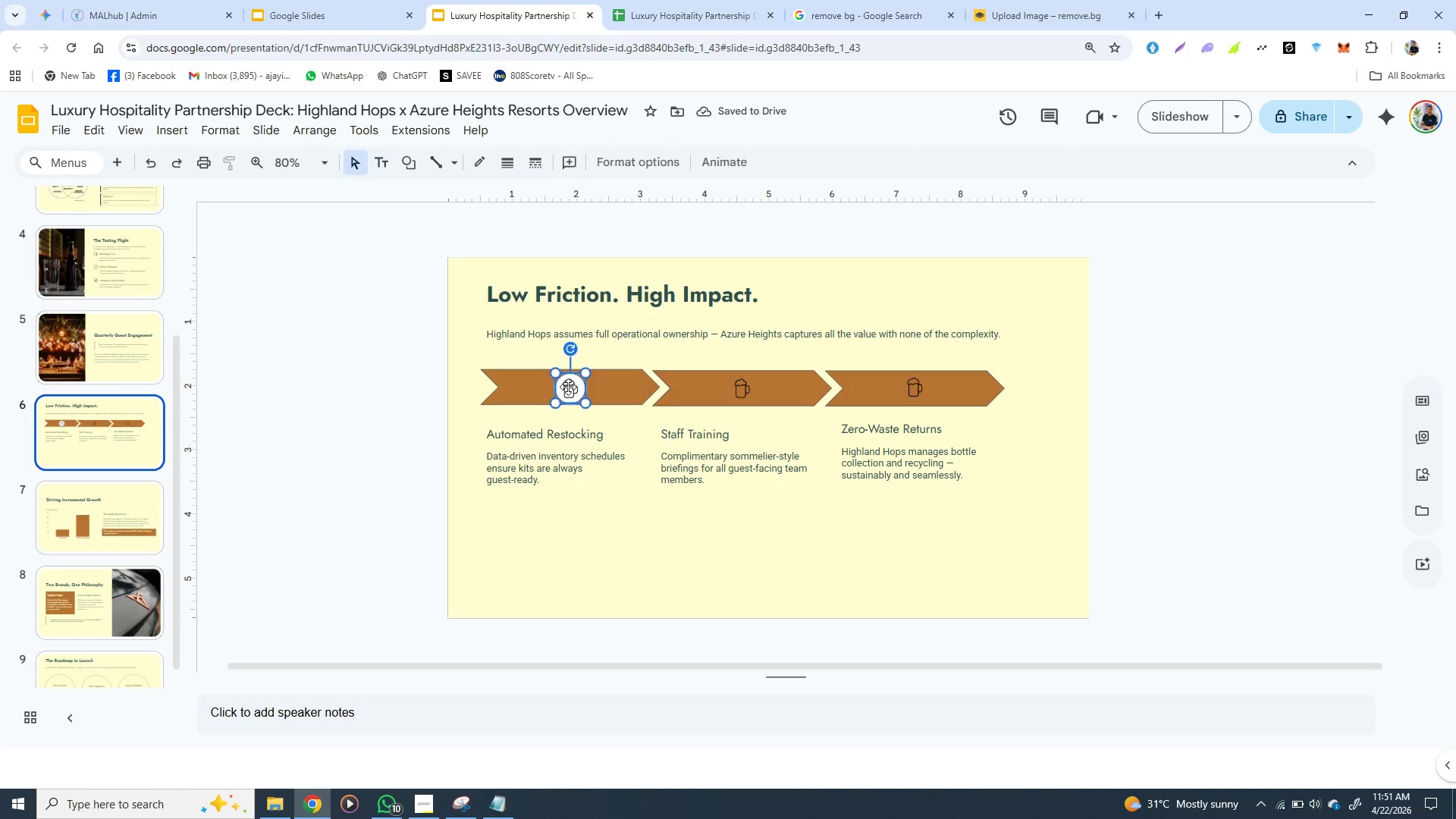 
left_click([568, 387])
 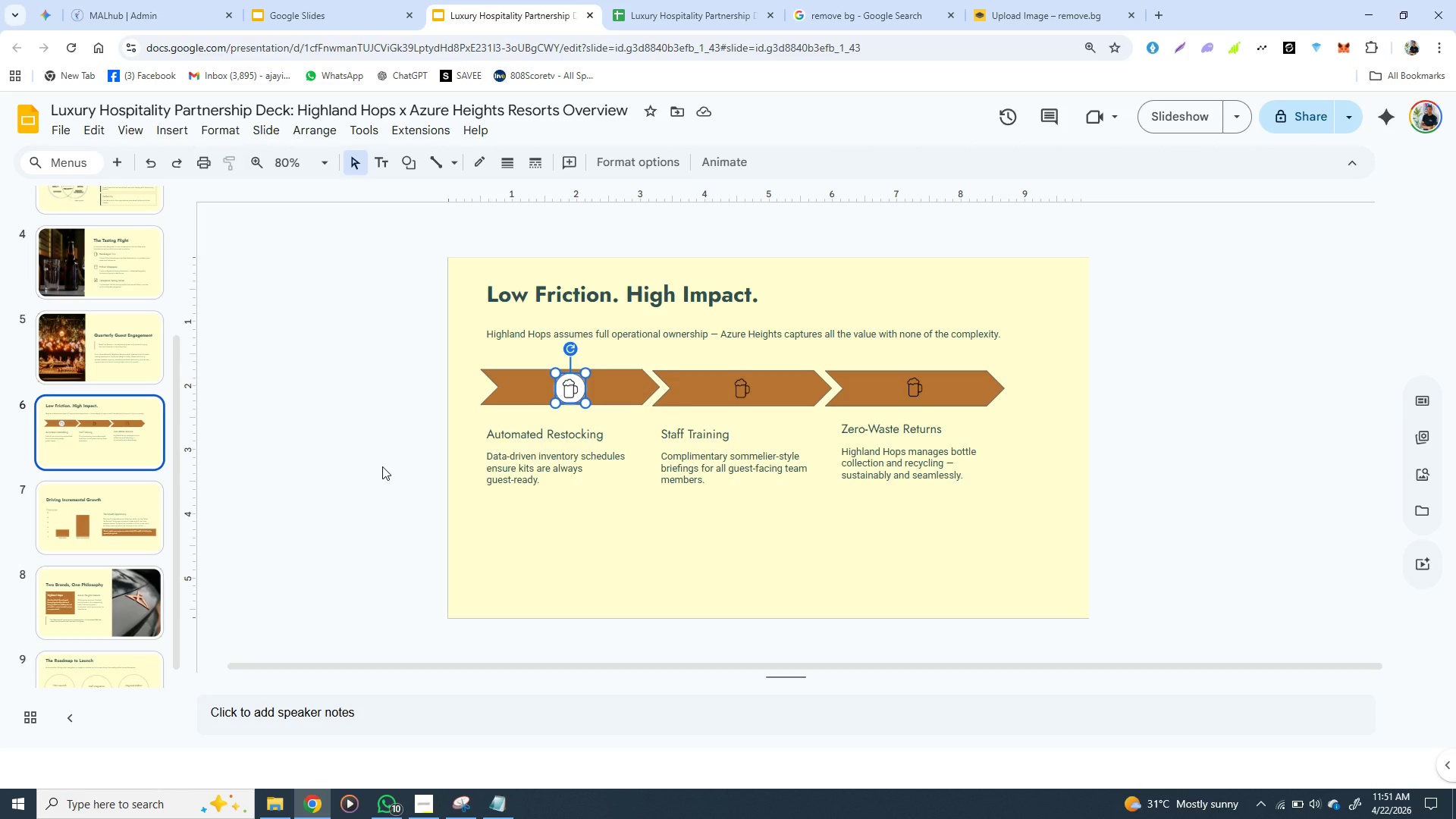 
left_click([382, 466])
 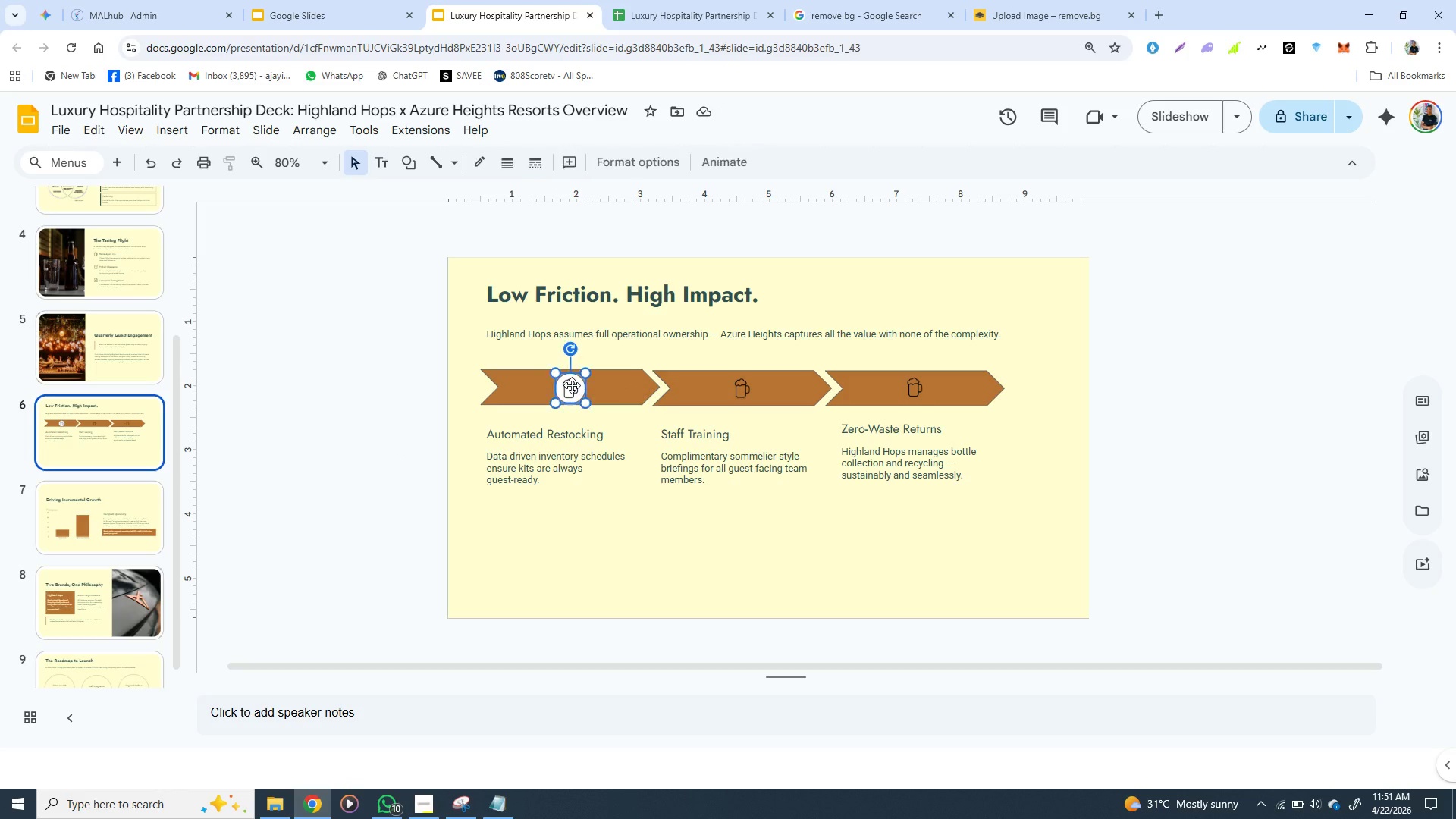 
left_click([572, 385])
 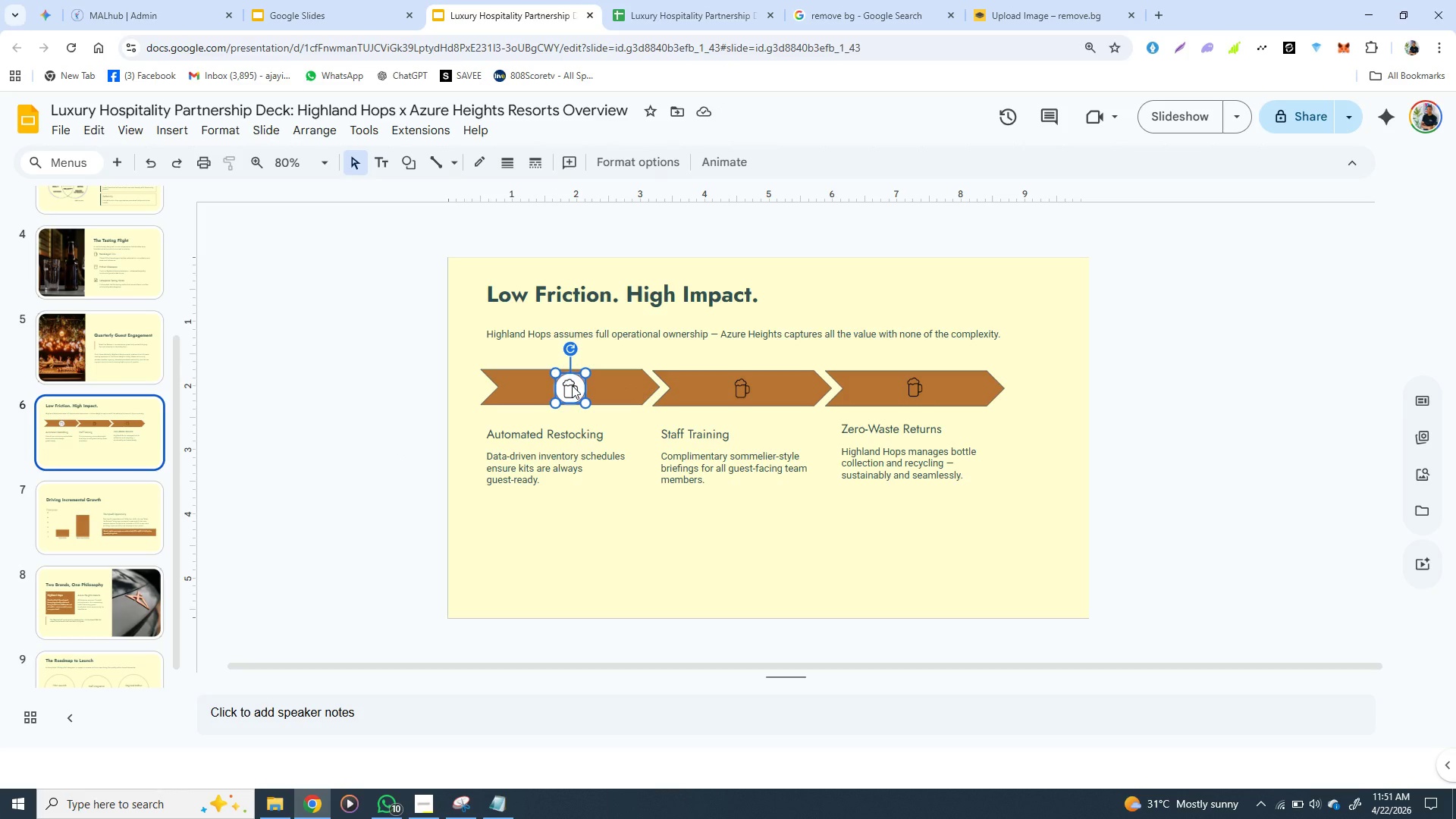 
key(ArrowUp)
 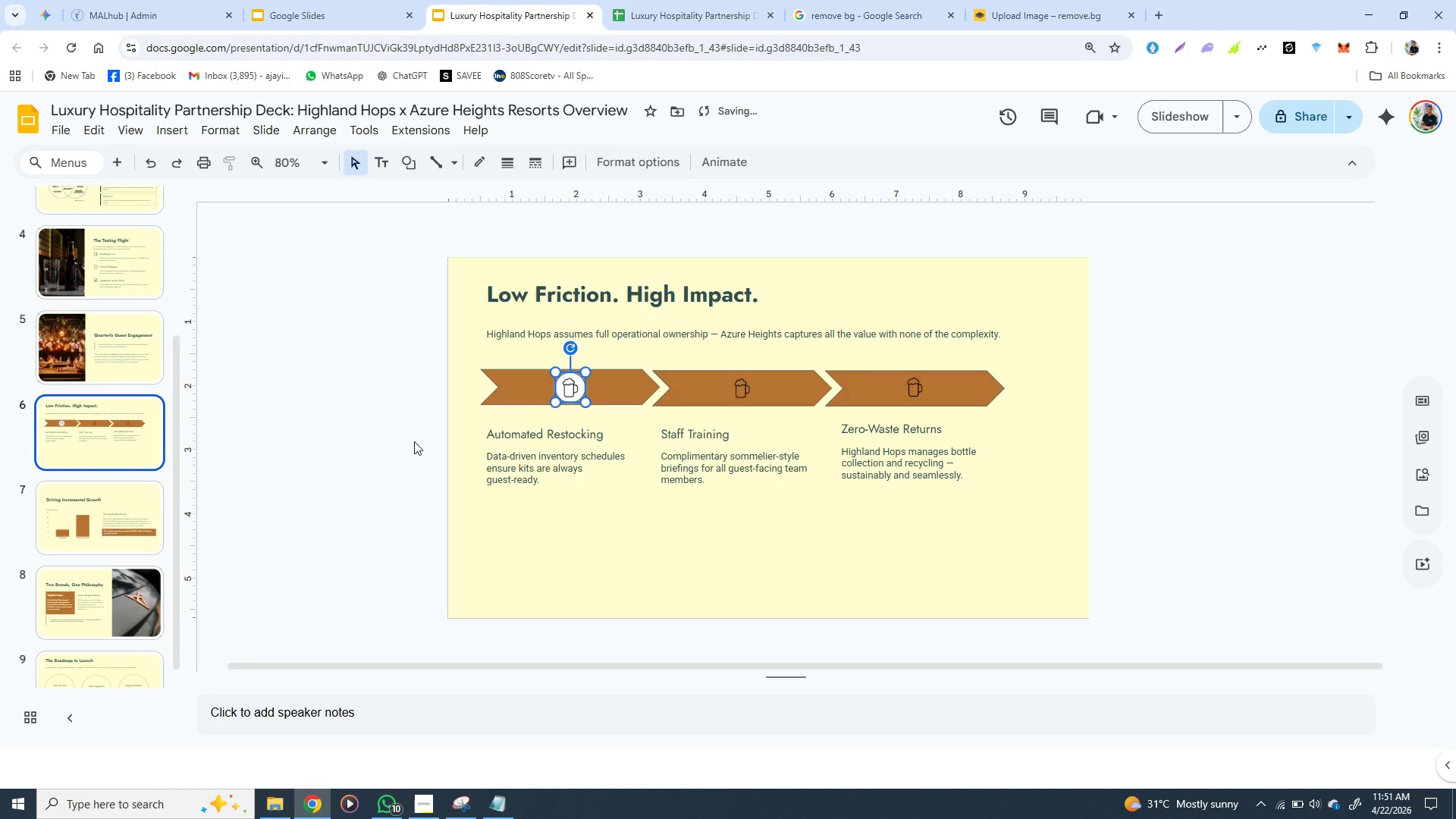 
left_click([413, 441])
 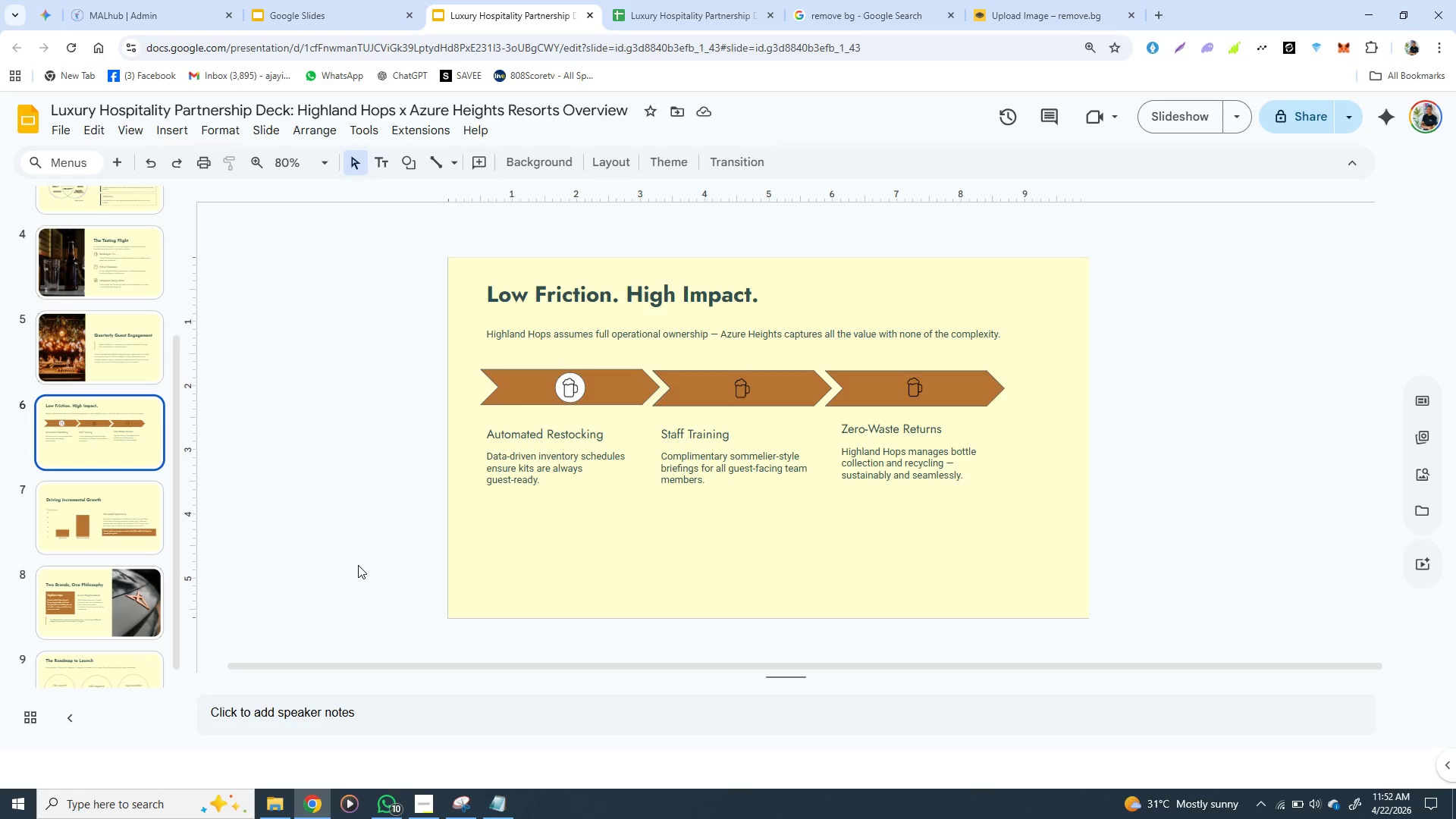 
wait(19.59)
 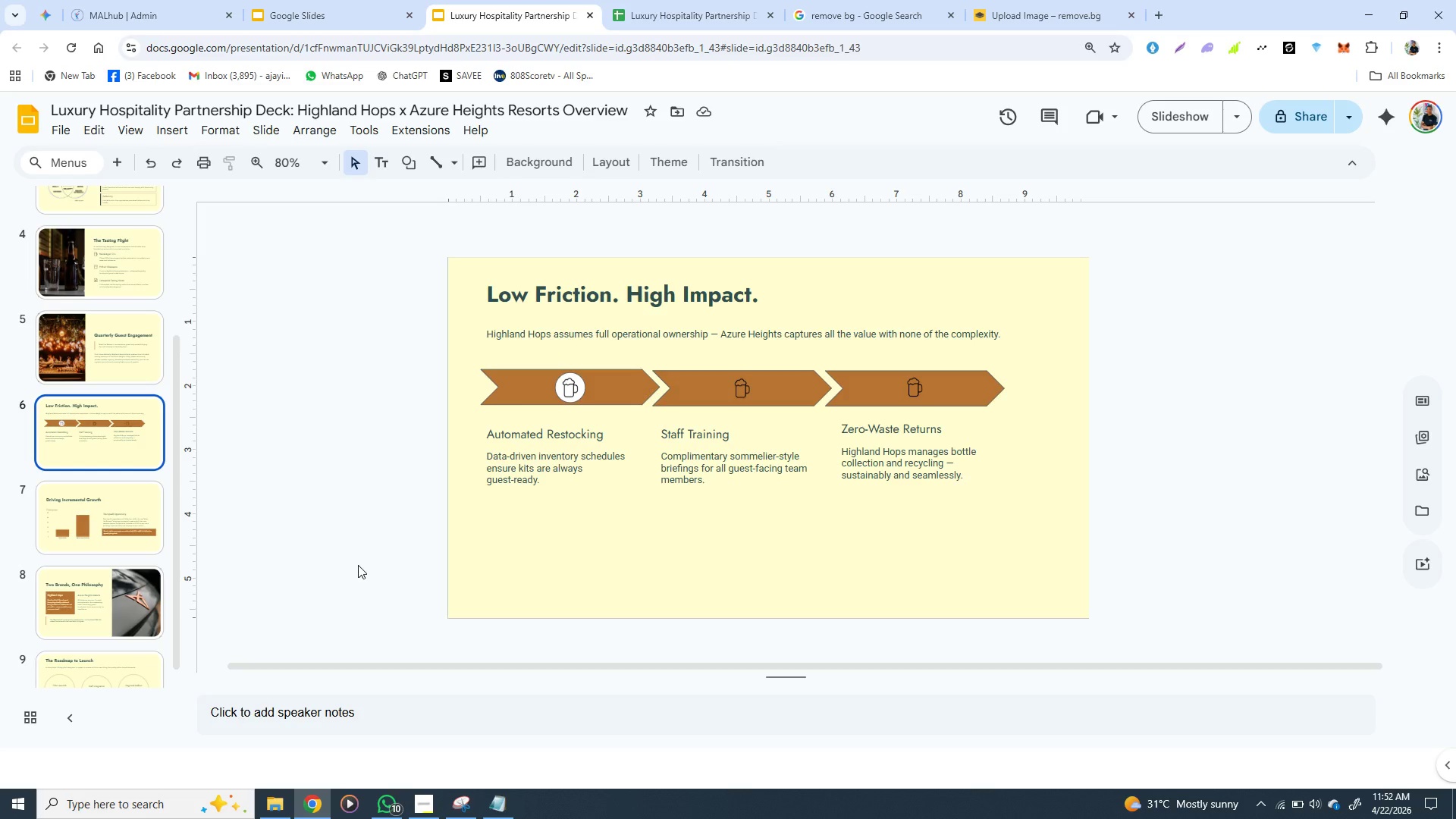 
left_click([383, 428])
 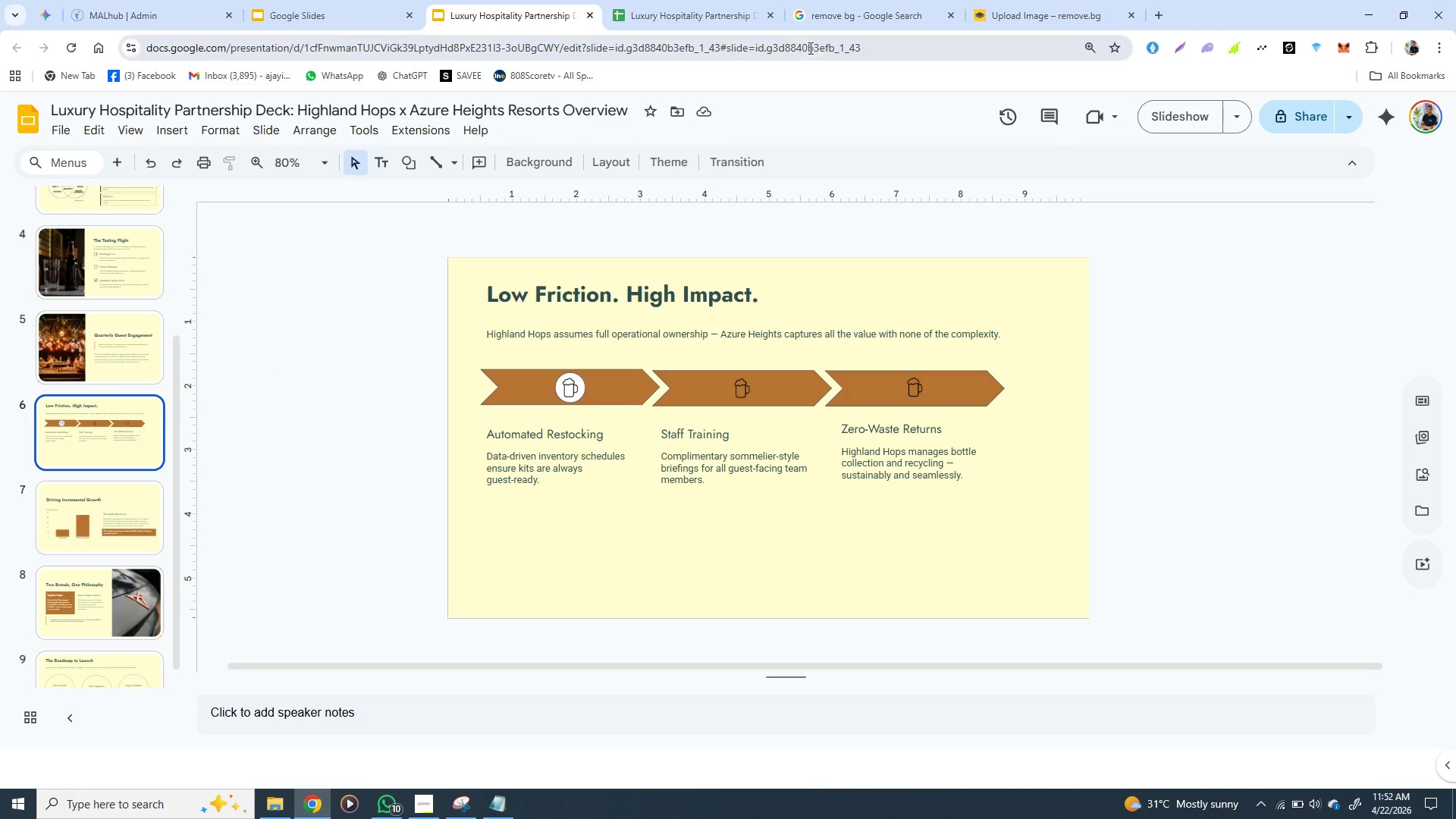 
wait(8.02)
 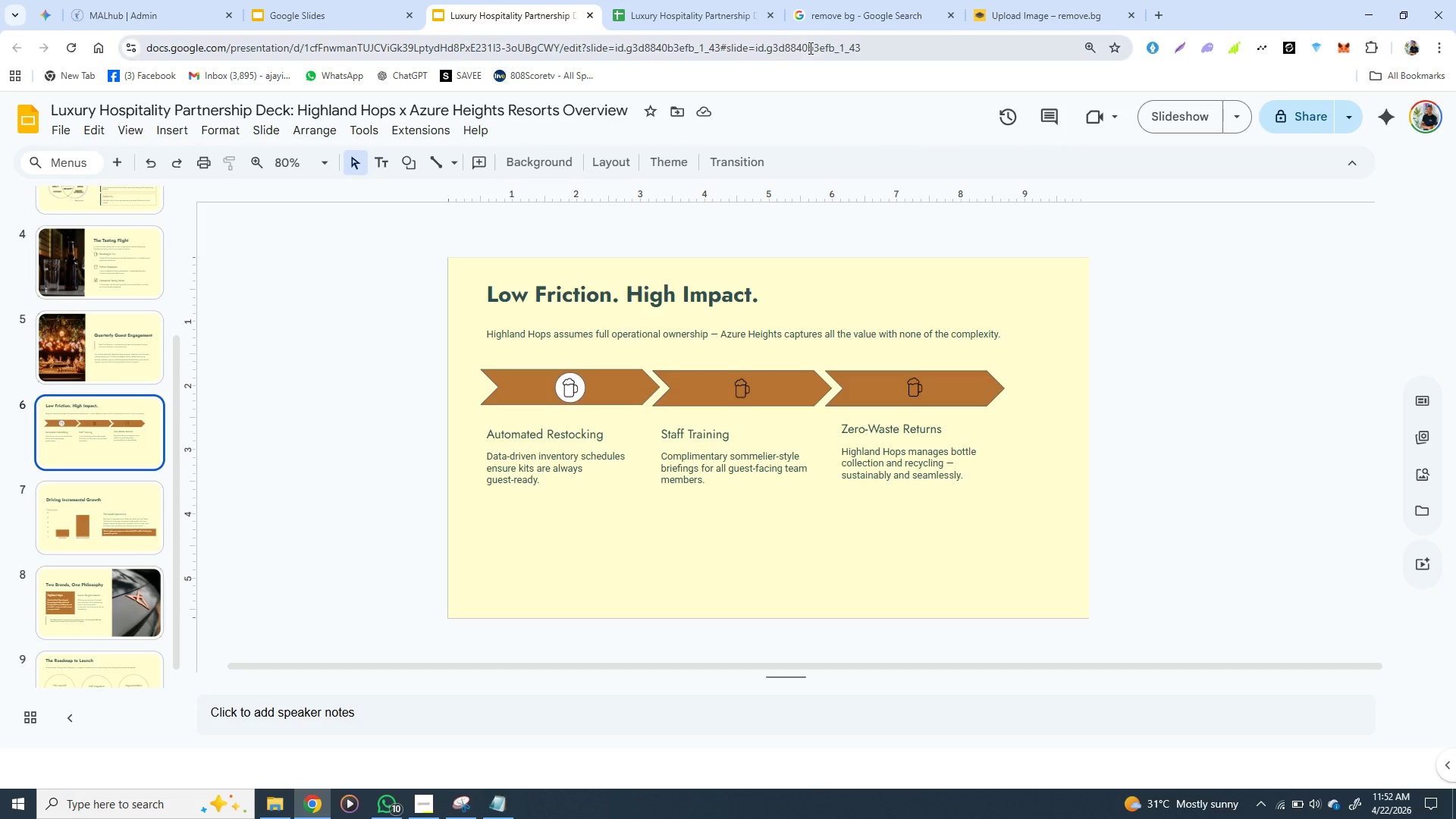 
left_click([873, 11])
 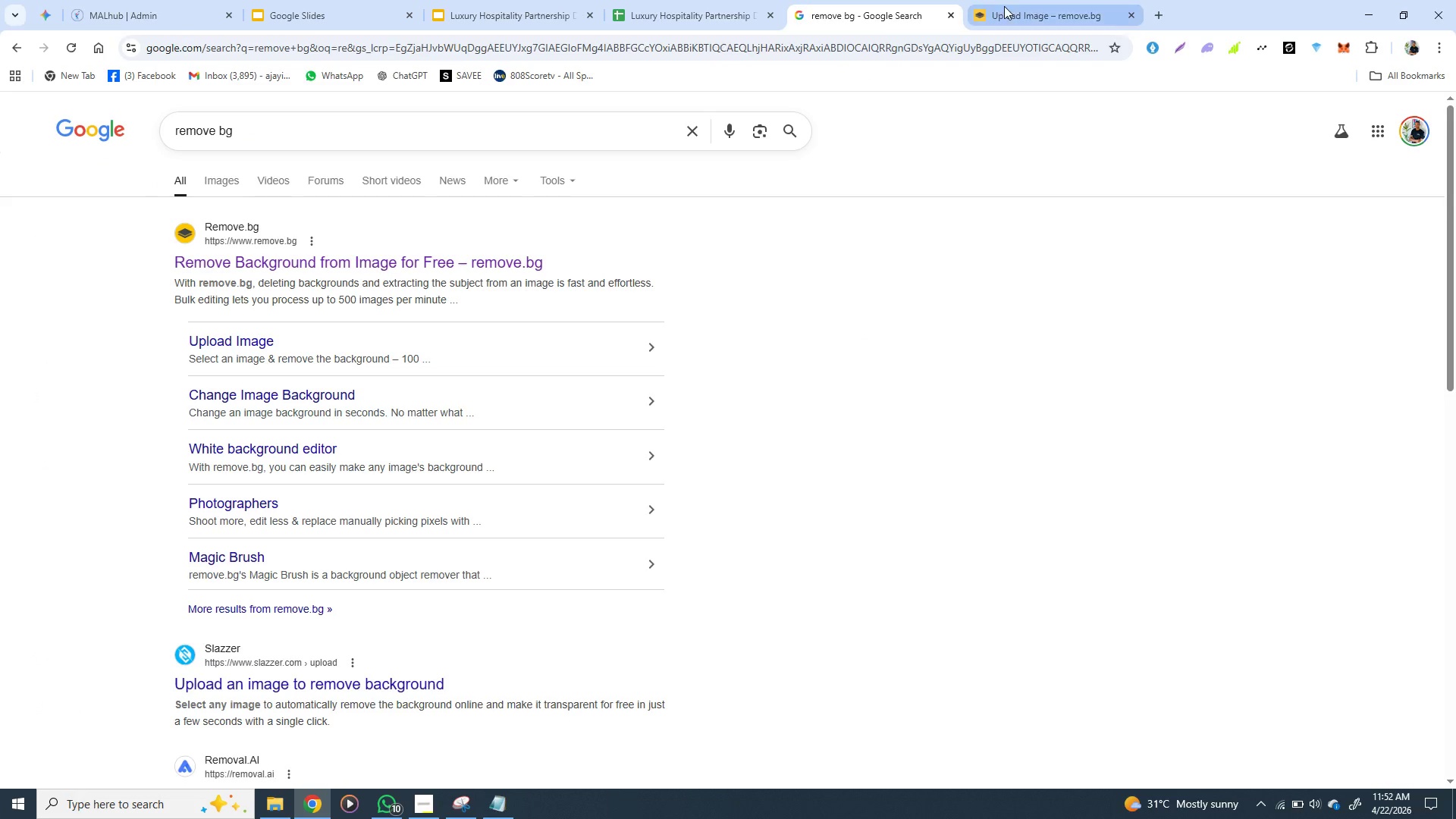 
left_click([1004, 6])
 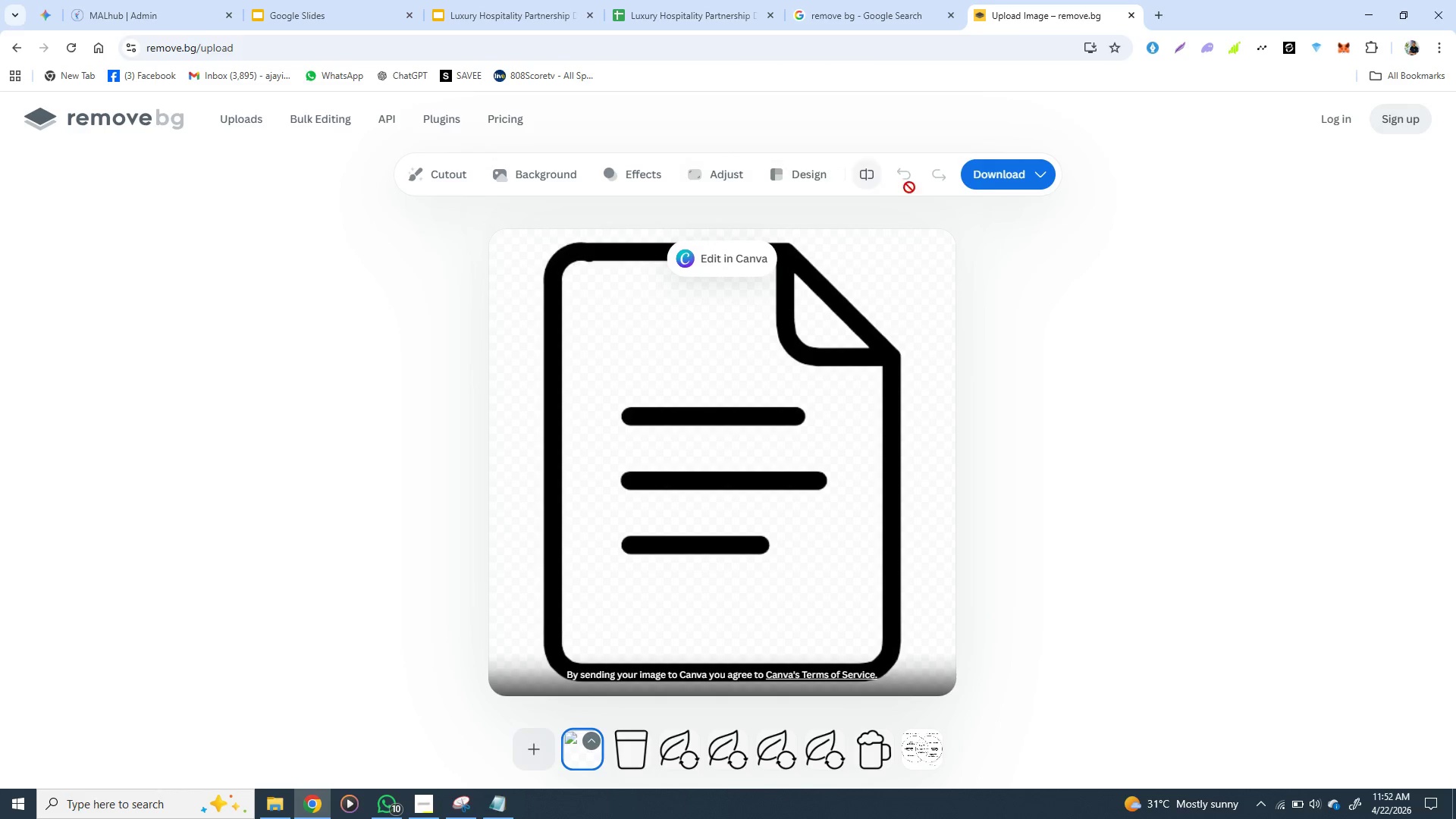 
wait(8.92)
 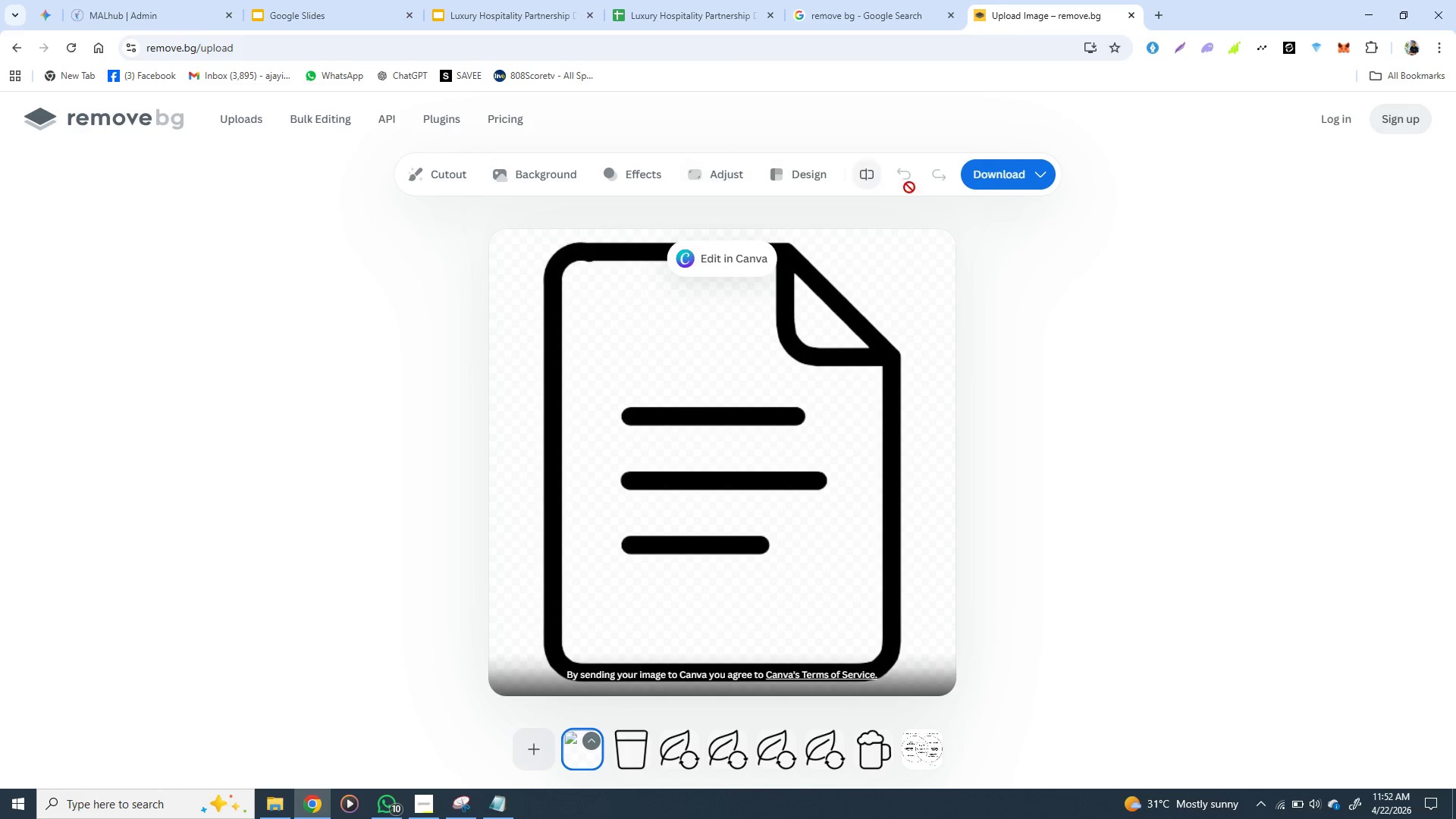 
left_click([538, 747])
 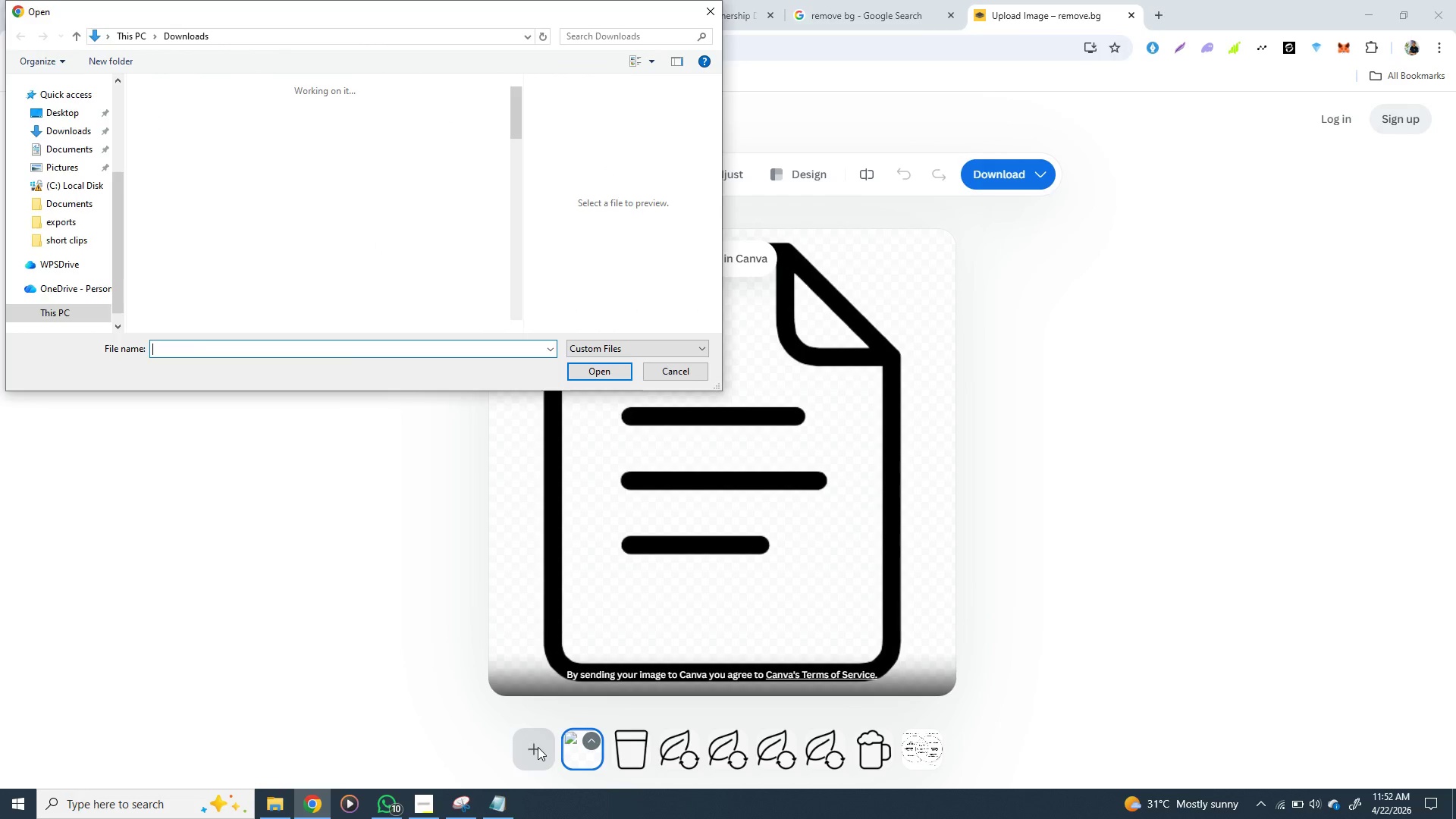 
mouse_move([309, 249])
 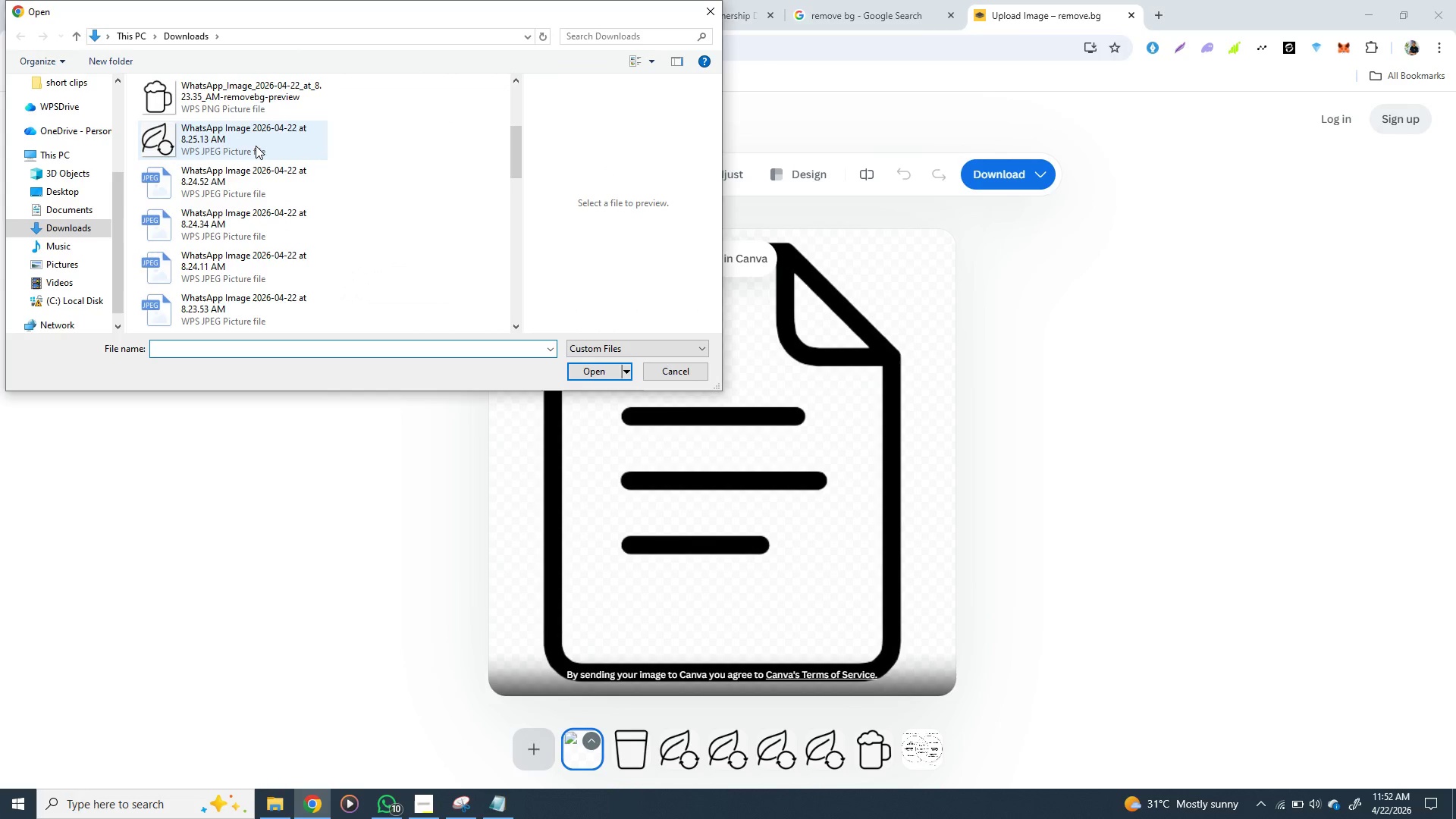 
scroll: coordinate [256, 146], scroll_direction: down, amount: 2.0
 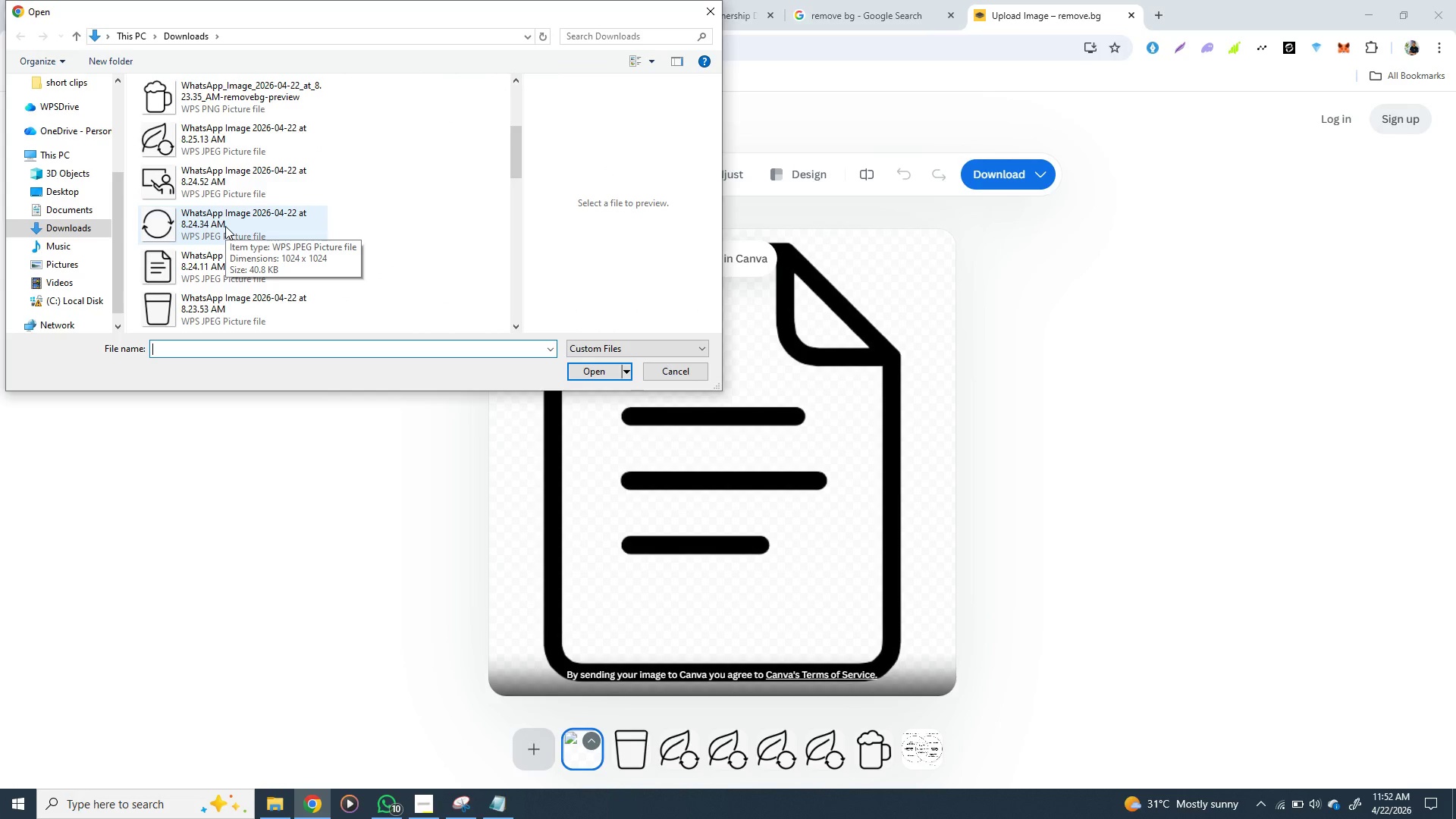 
left_click([225, 226])
 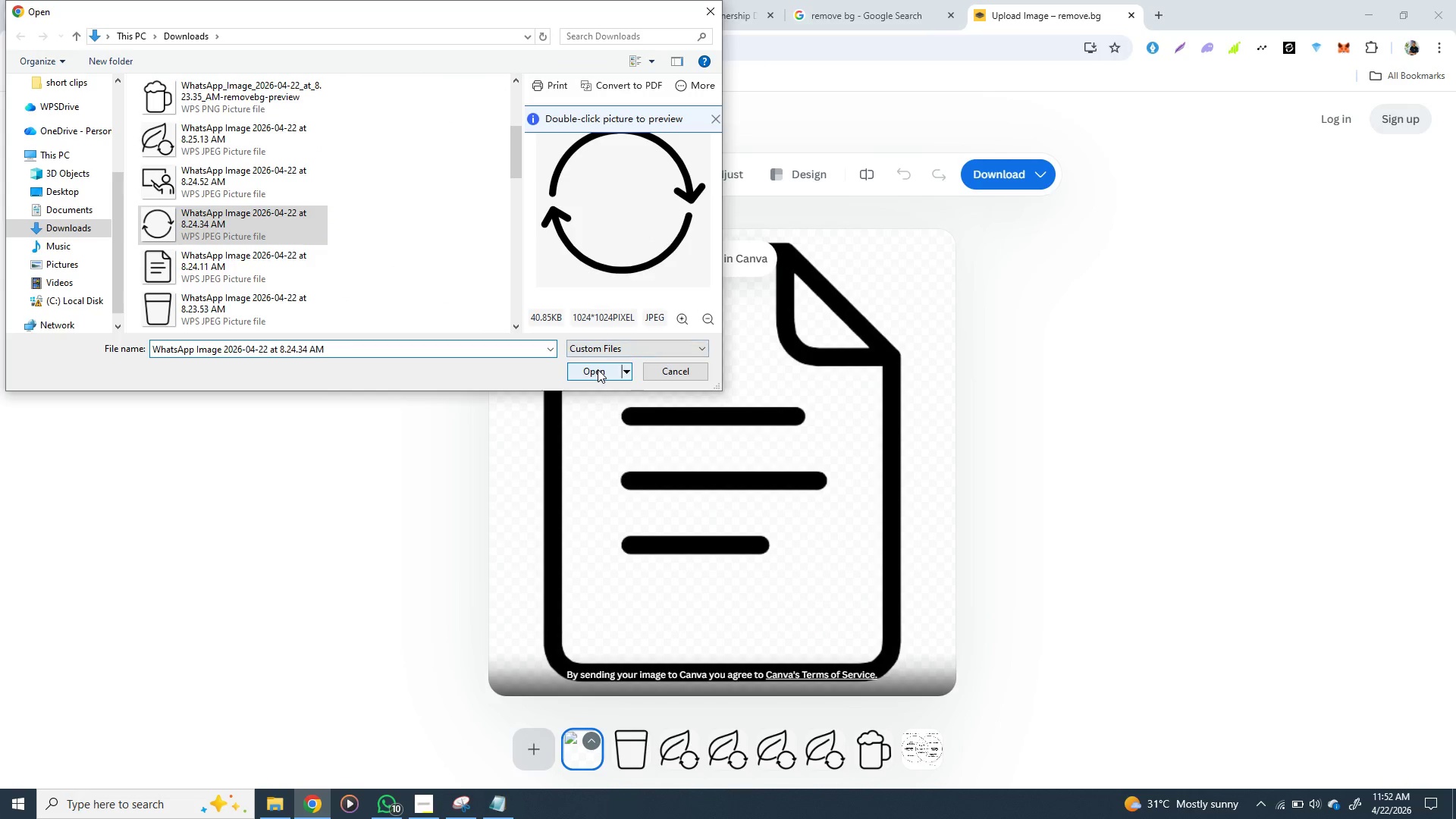 
left_click([598, 369])
 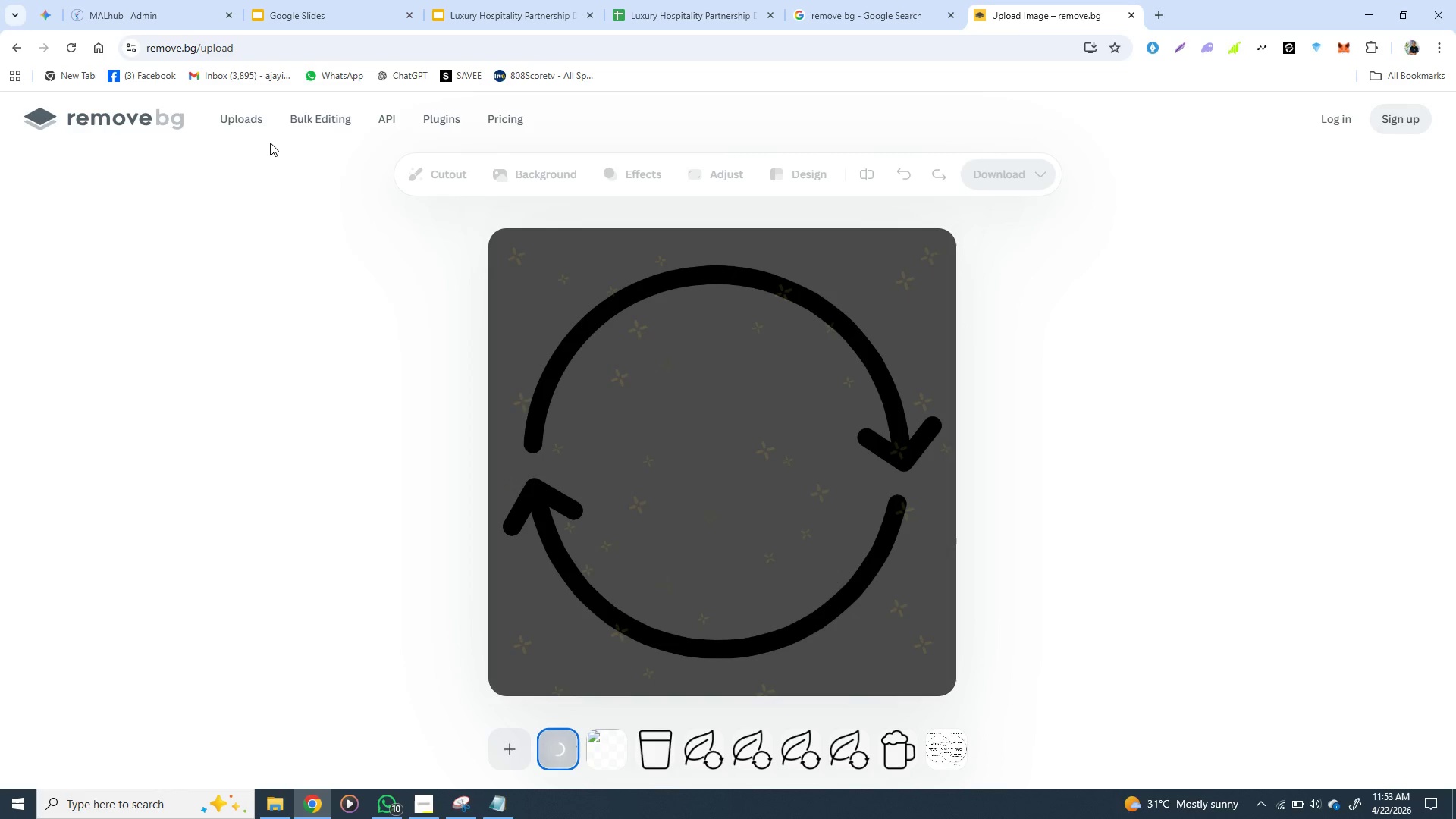 
wait(30.17)
 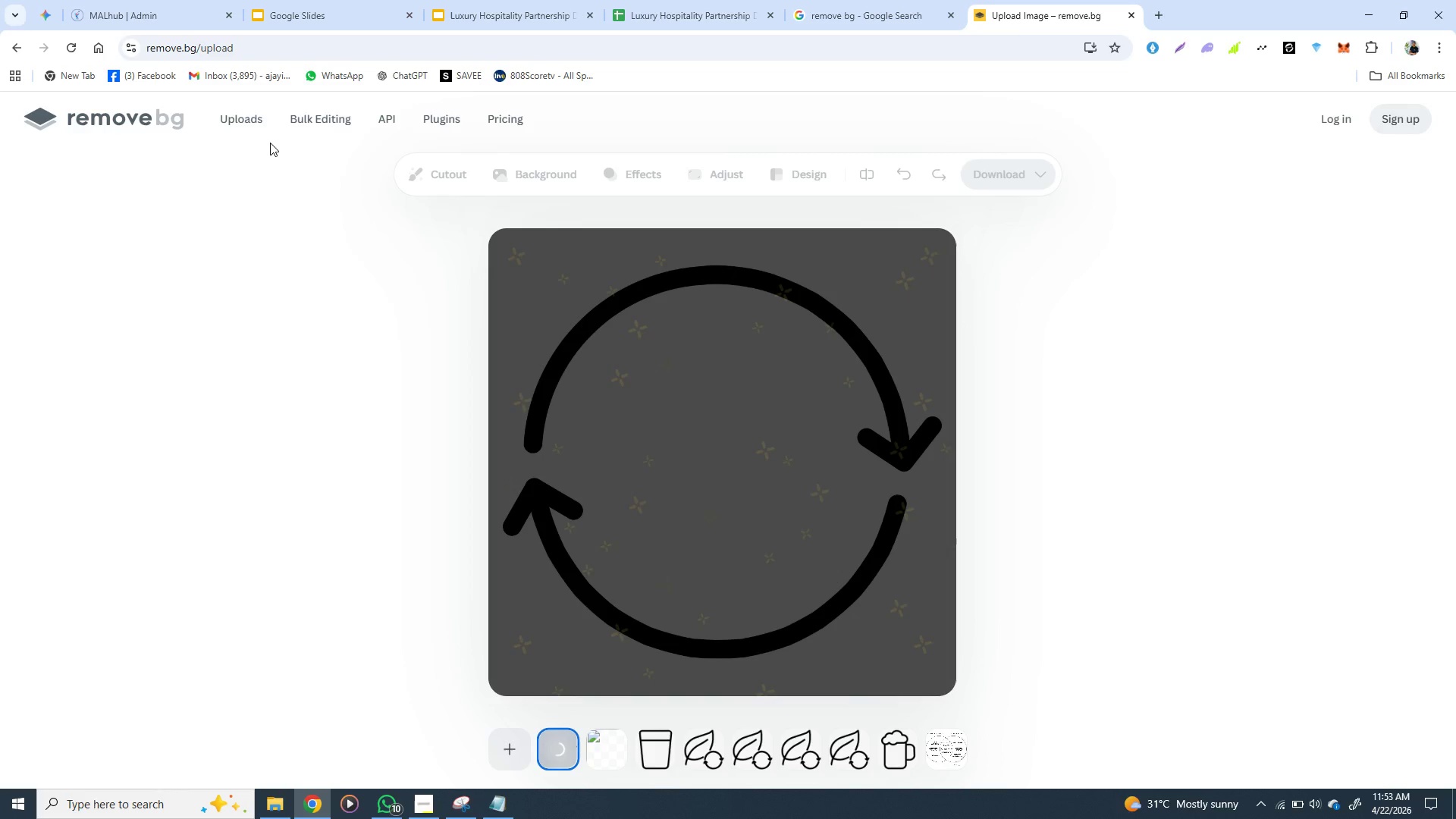 
left_click([69, 48])
 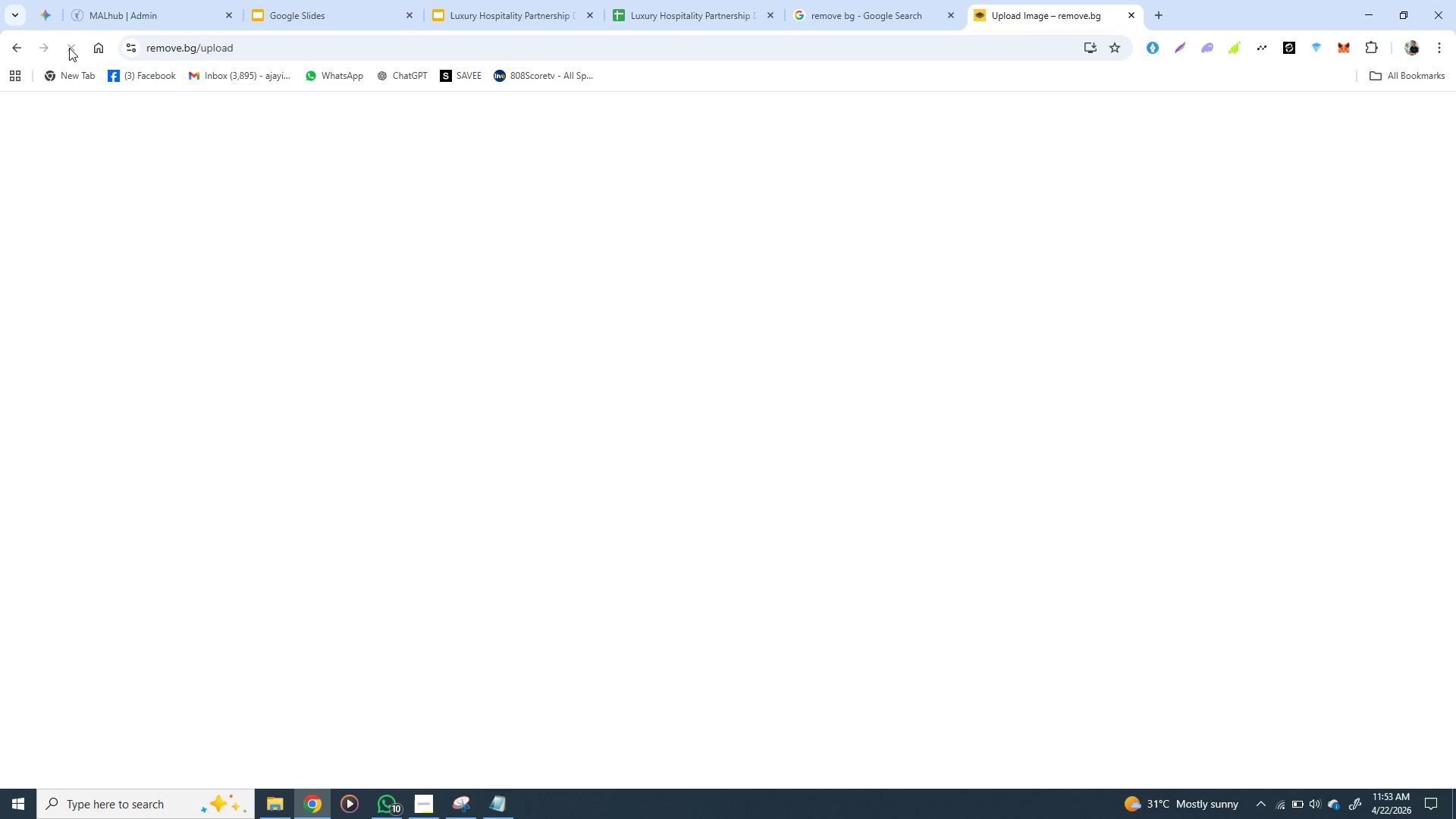 
wait(9.58)
 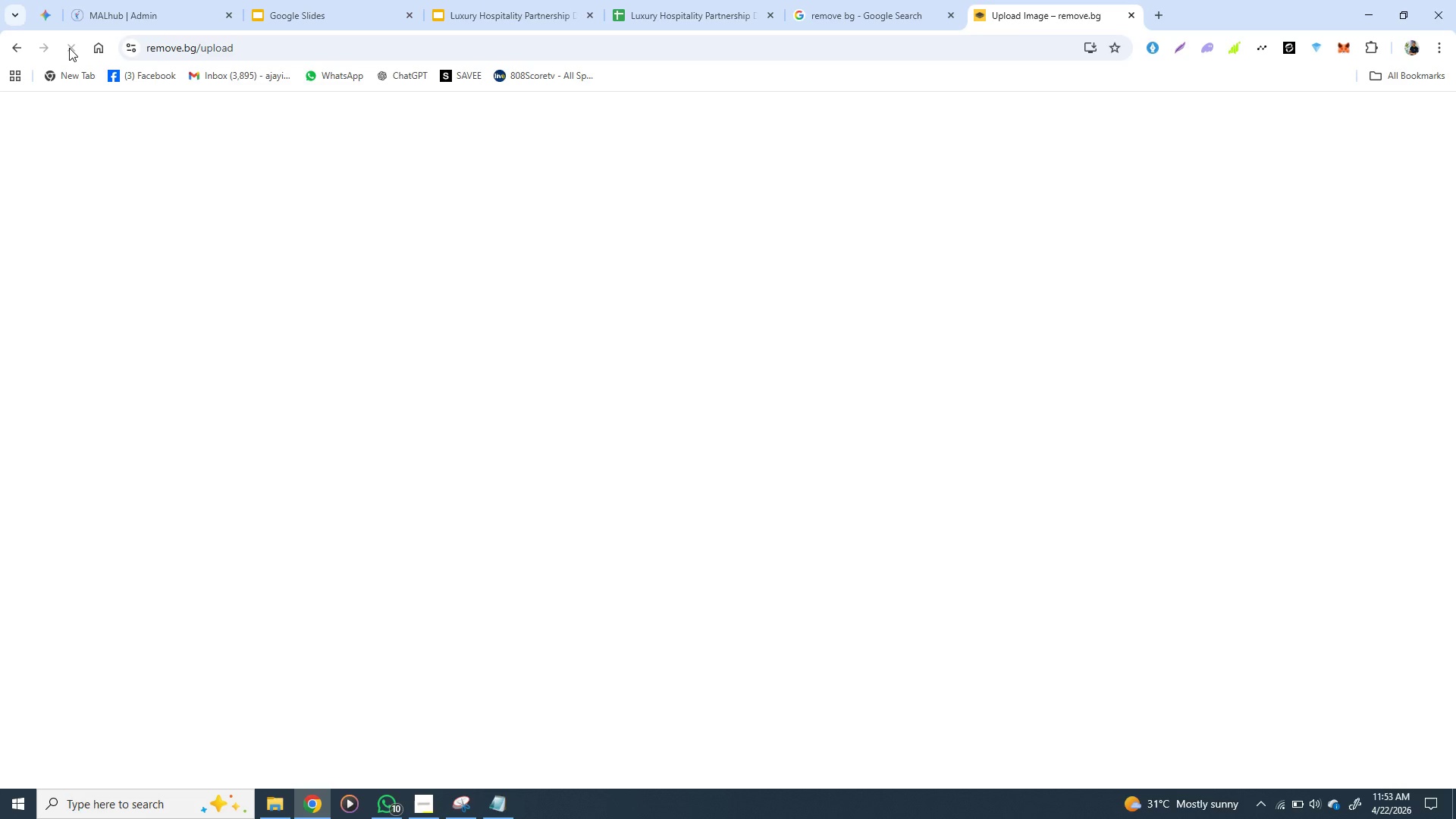 
left_click([721, 419])
 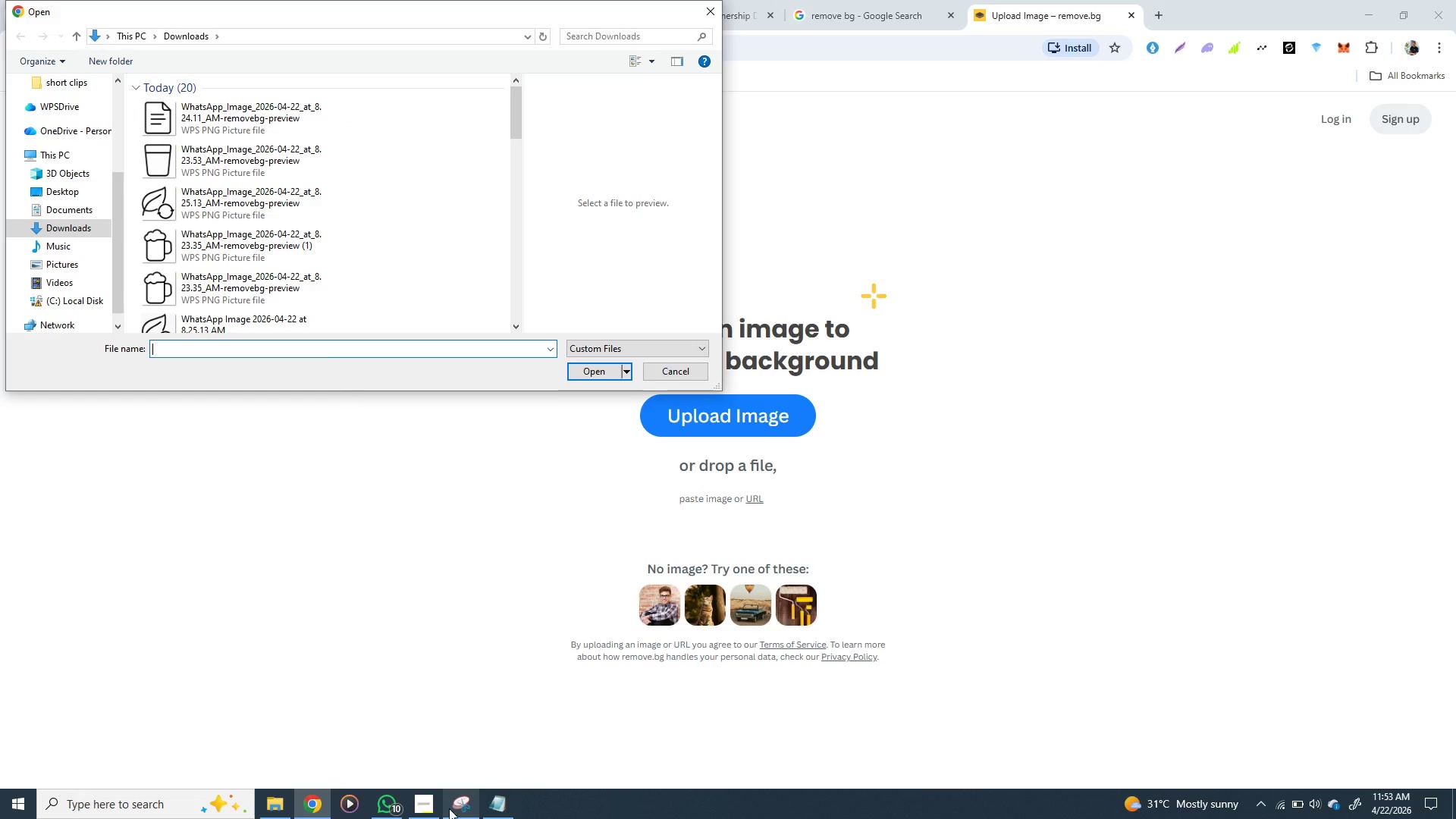 
left_click([420, 805])